 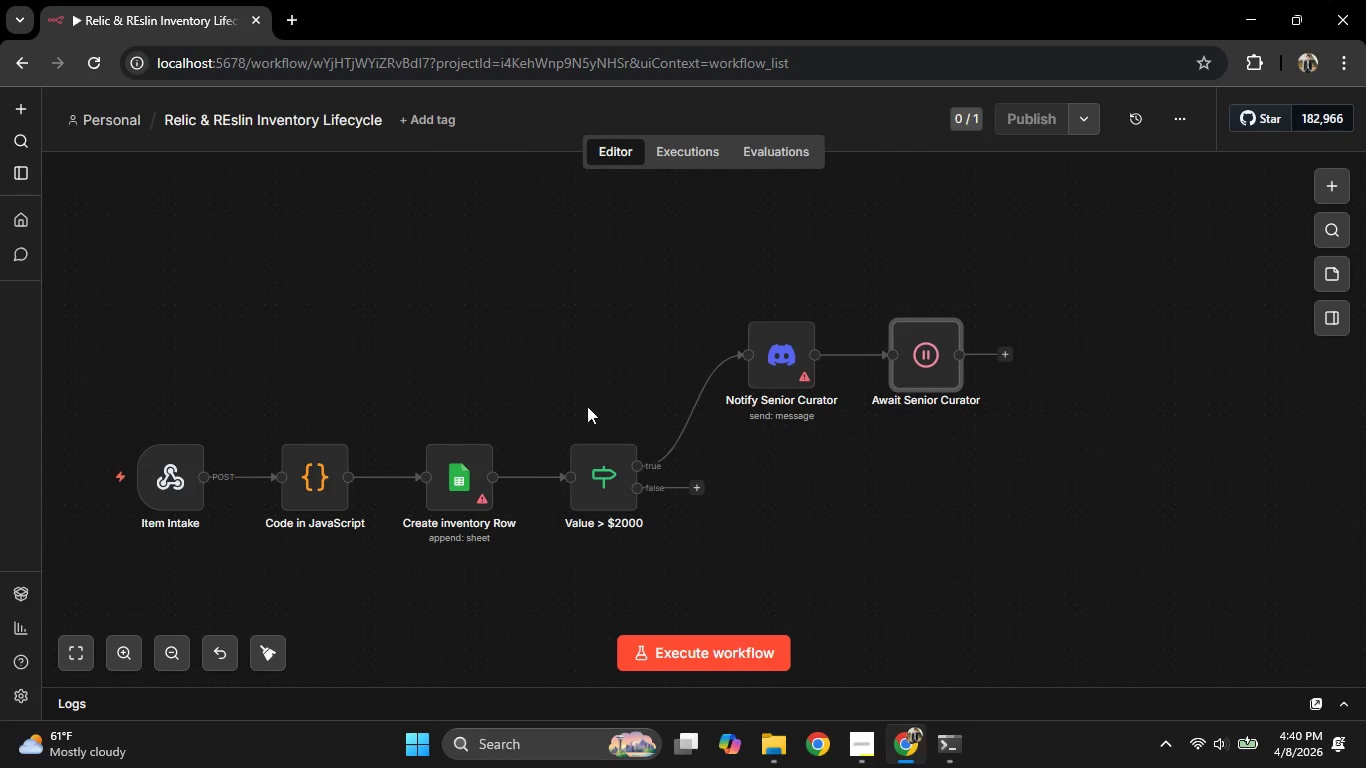 
double_click([786, 362])
 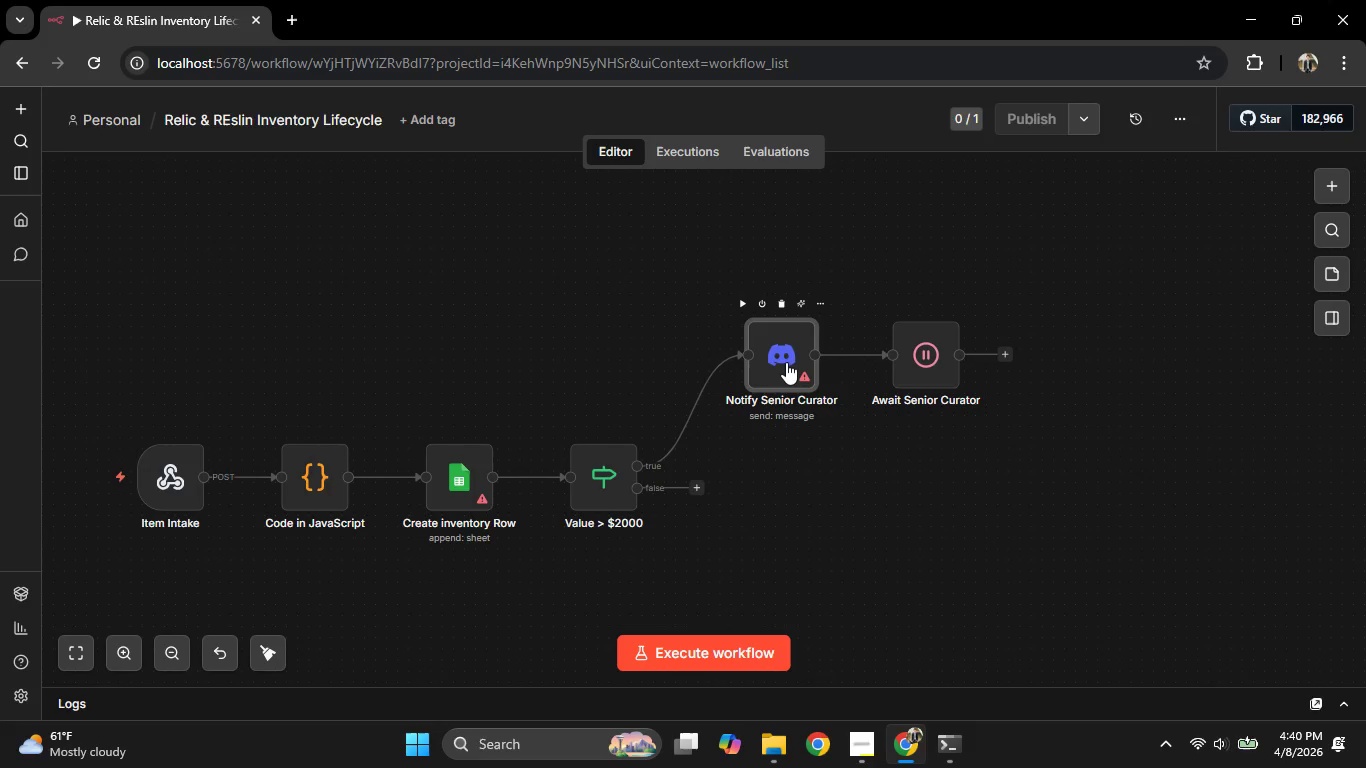 
triple_click([786, 362])
 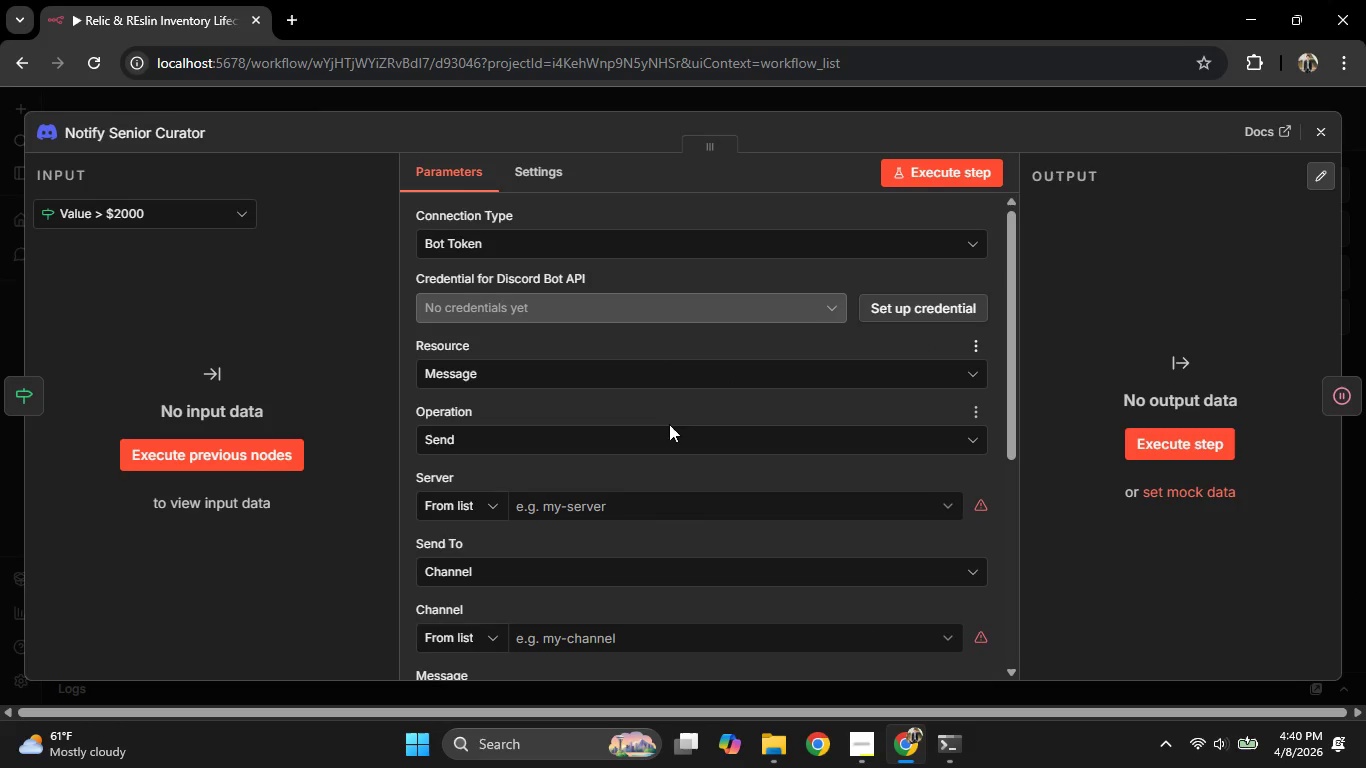 
scroll: coordinate [665, 447], scroll_direction: down, amount: 5.0
 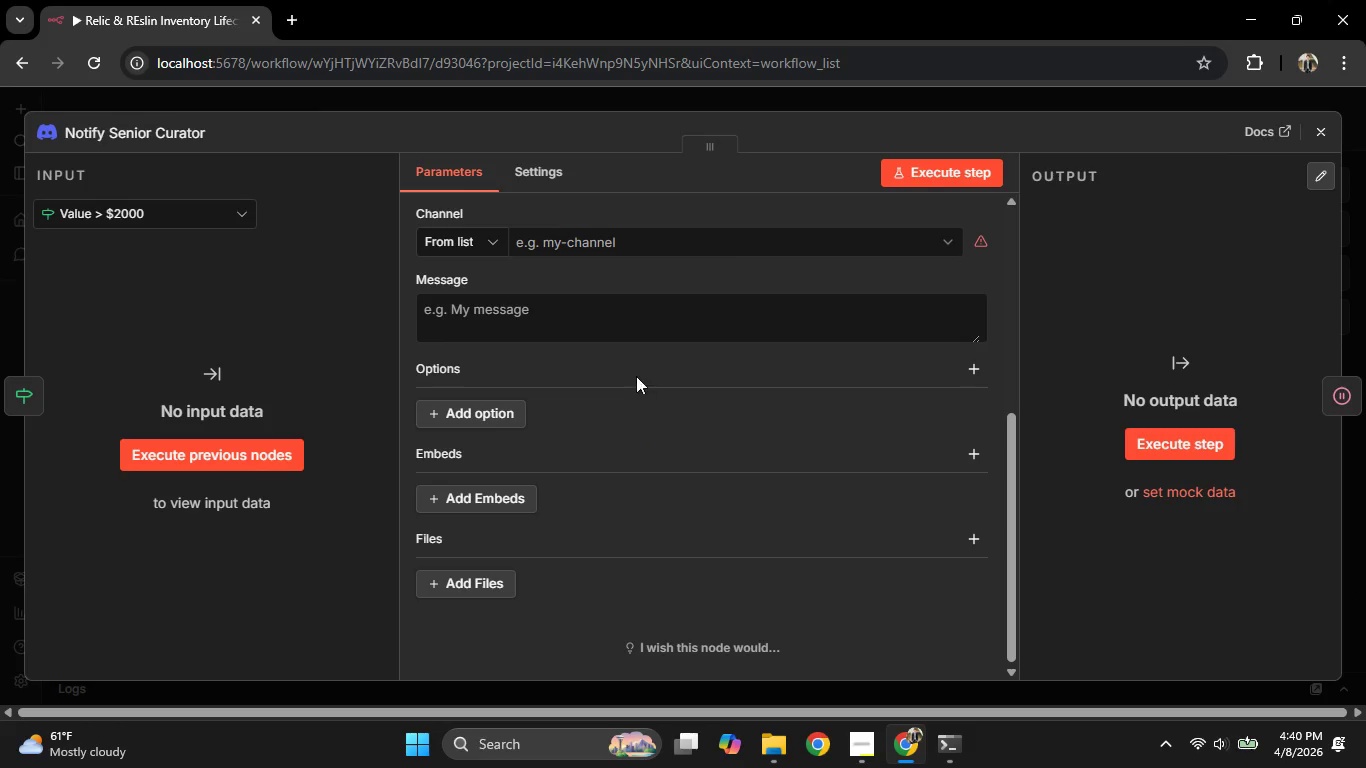 
left_click([637, 337])
 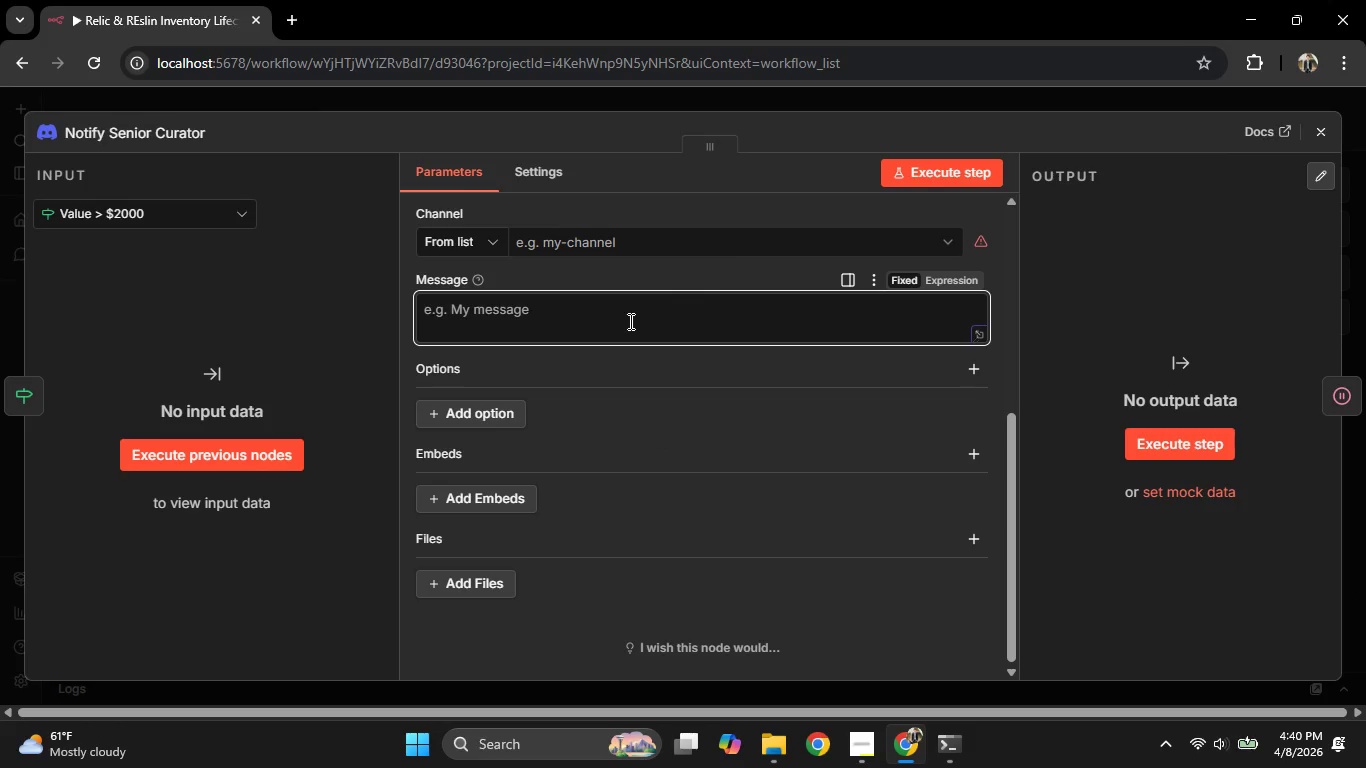 
wait(5.16)
 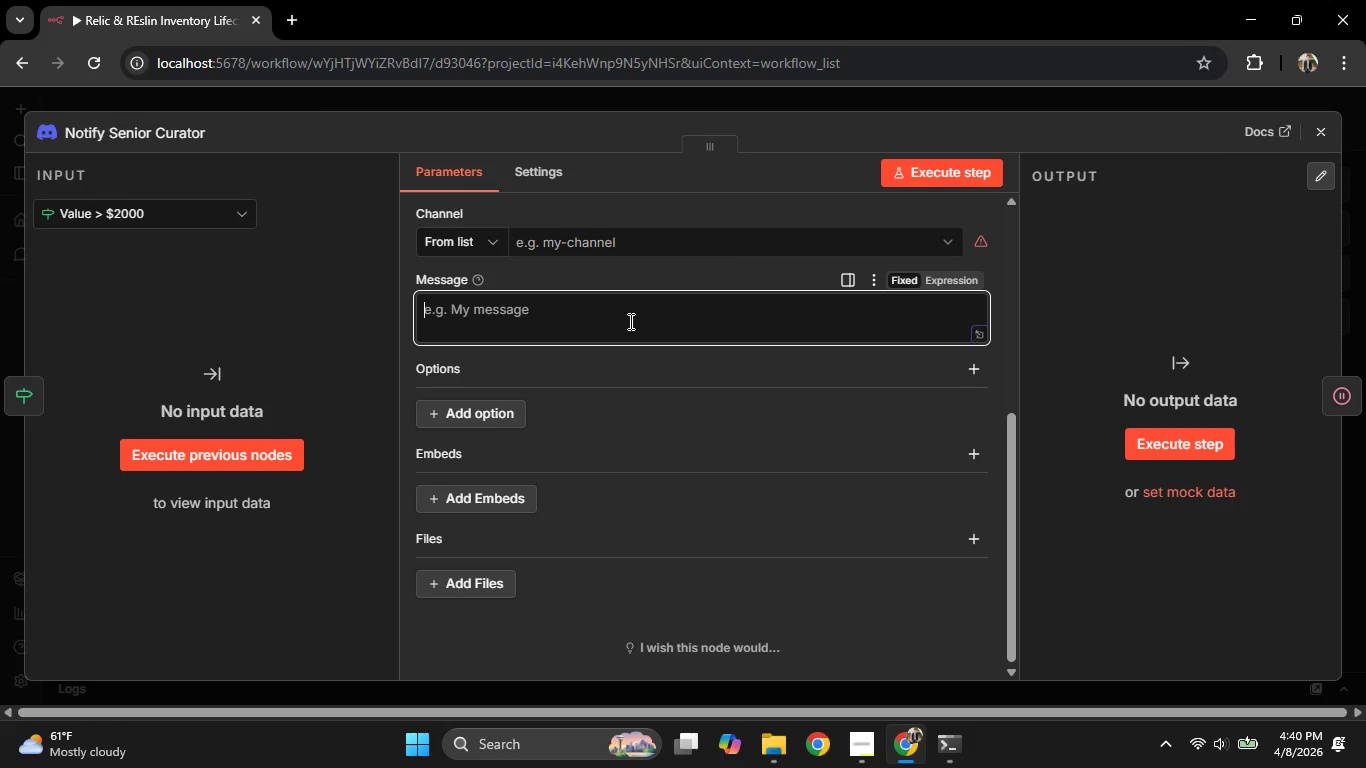 
type([Se)
key(Backspace)
type(ENIOR CURATOR APPROVAL REQURIED})
 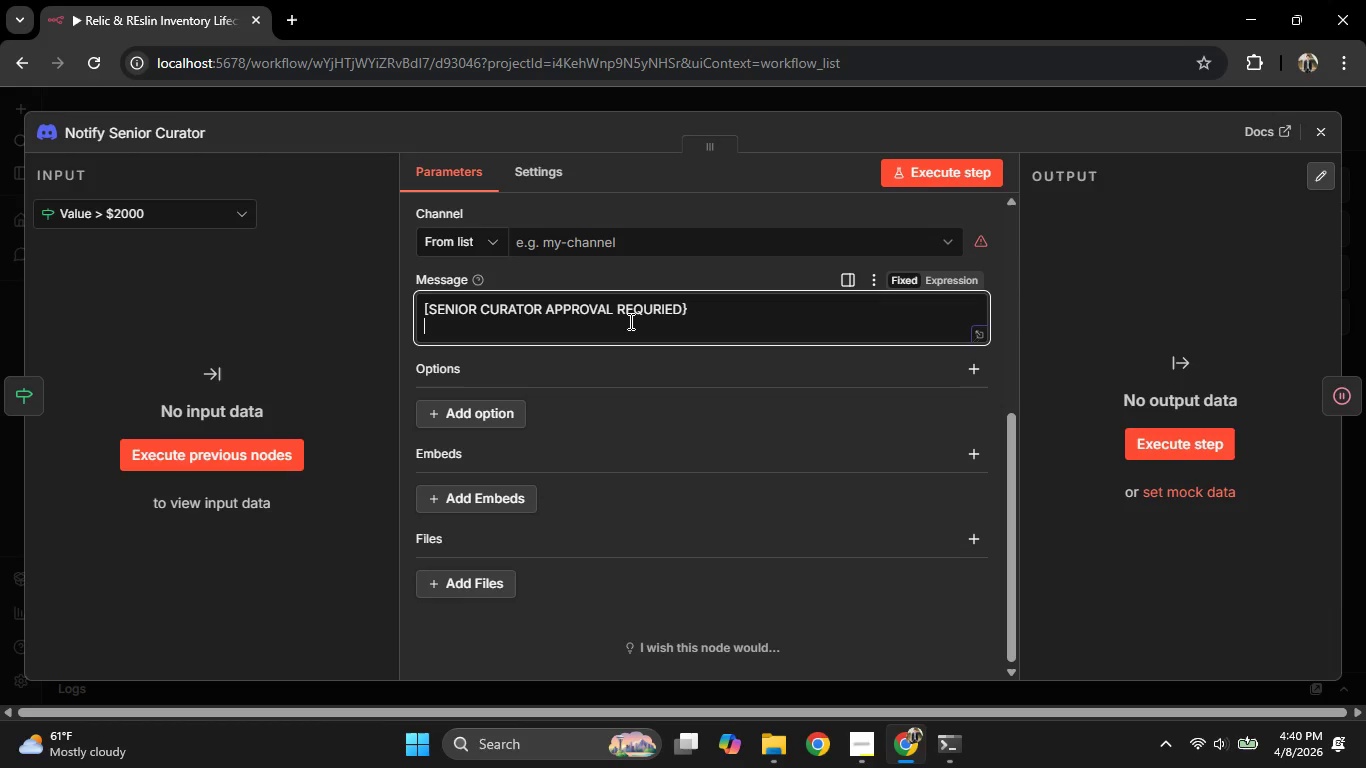 
 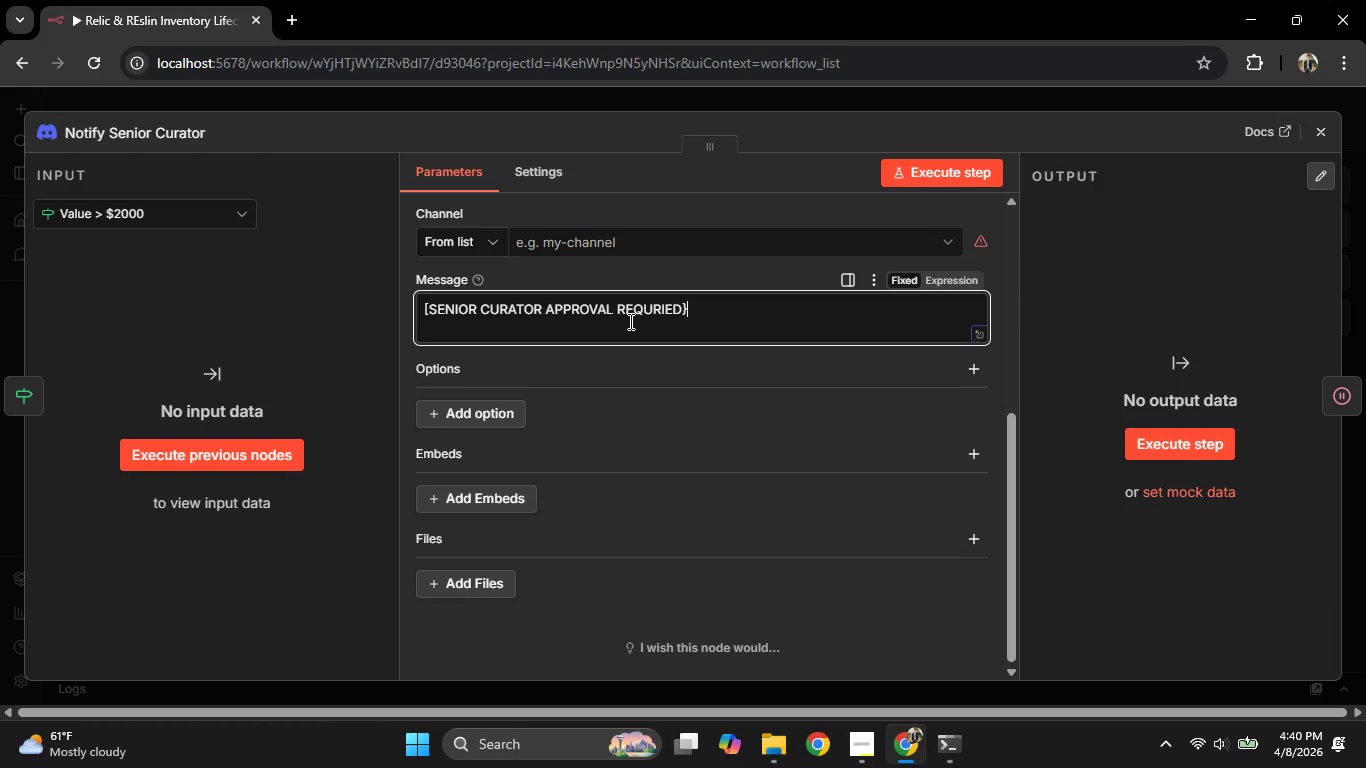 
key(Enter)
 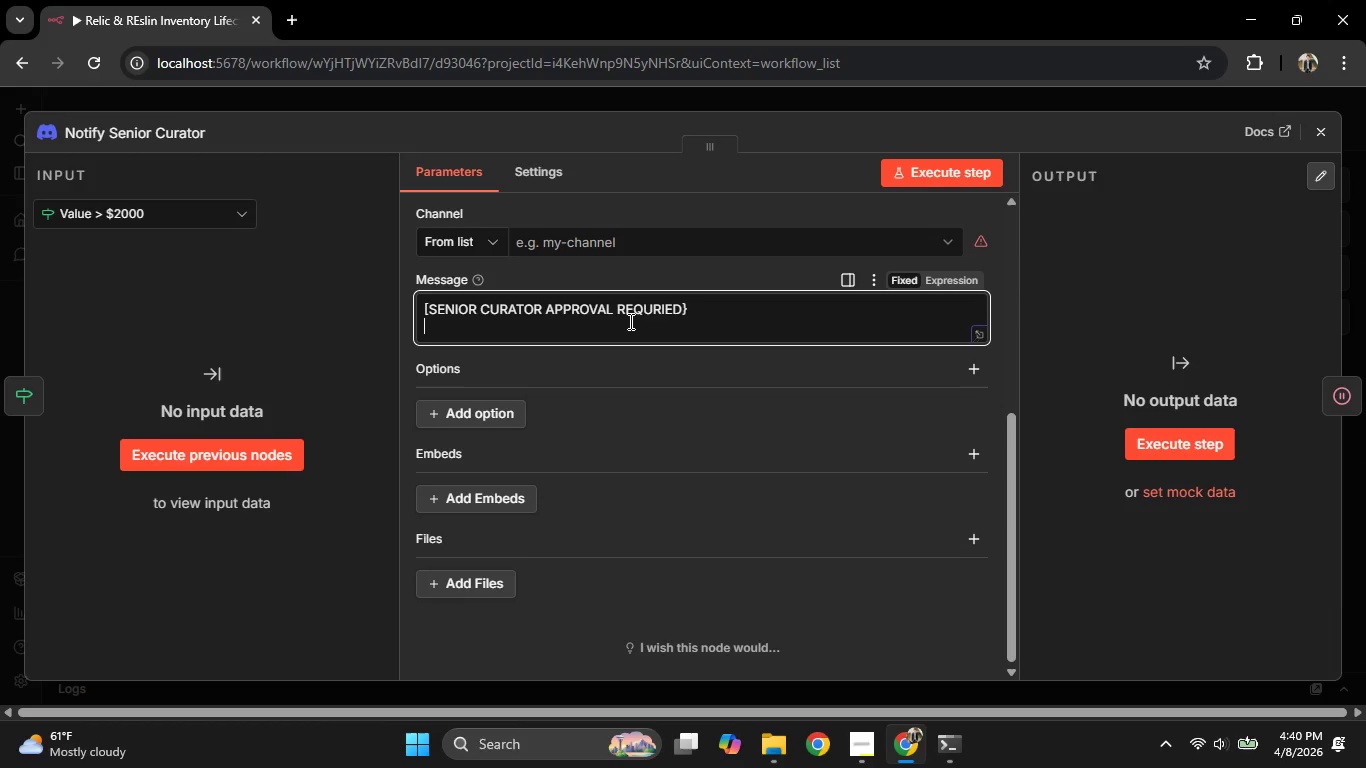 
key(Backspace)
 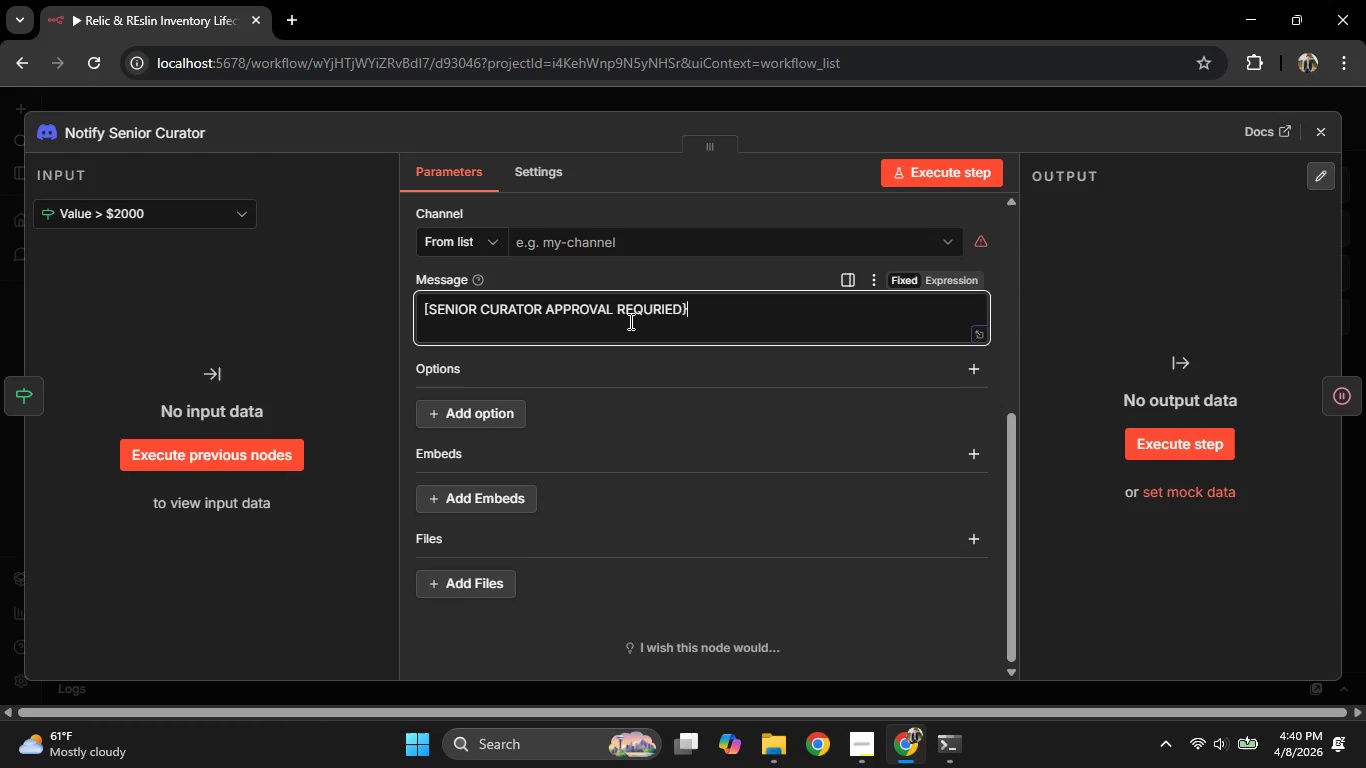 
key(Backspace)
 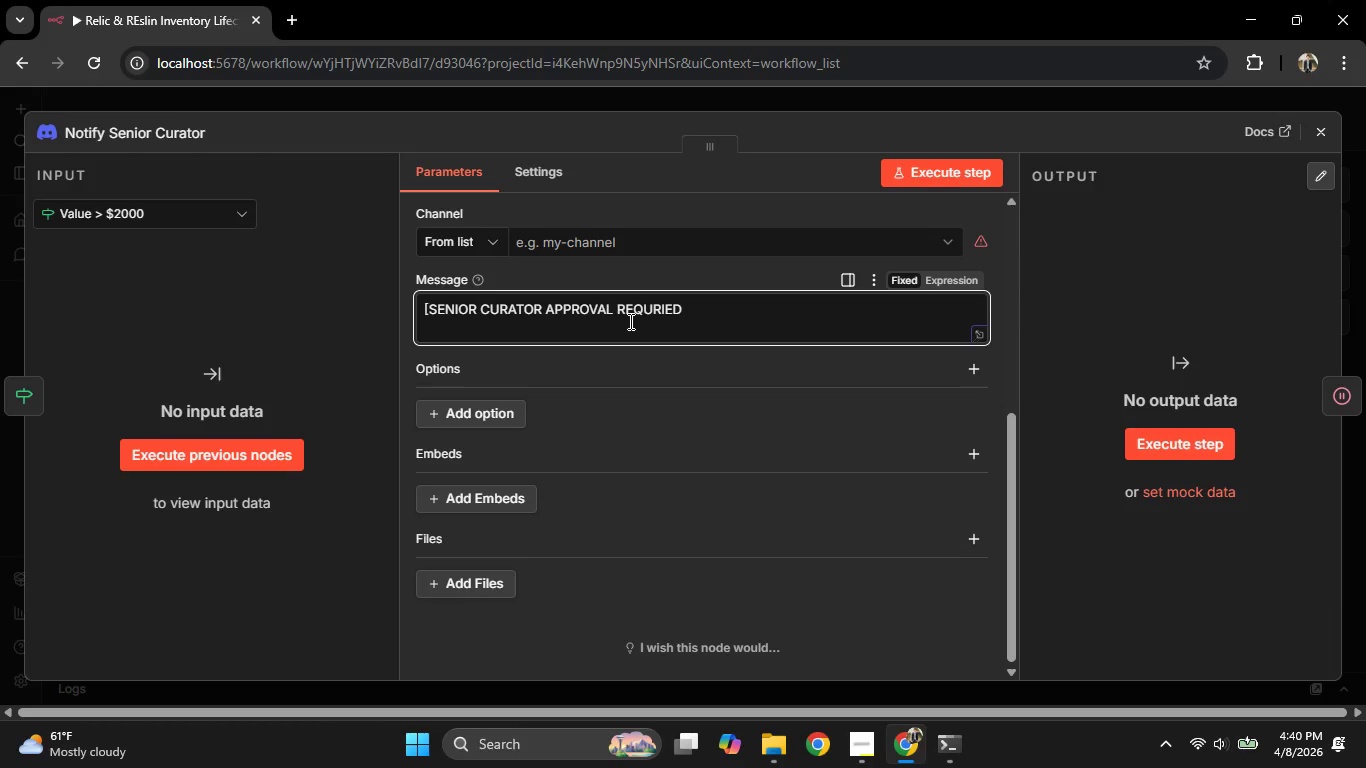 
key(BracketRight)
 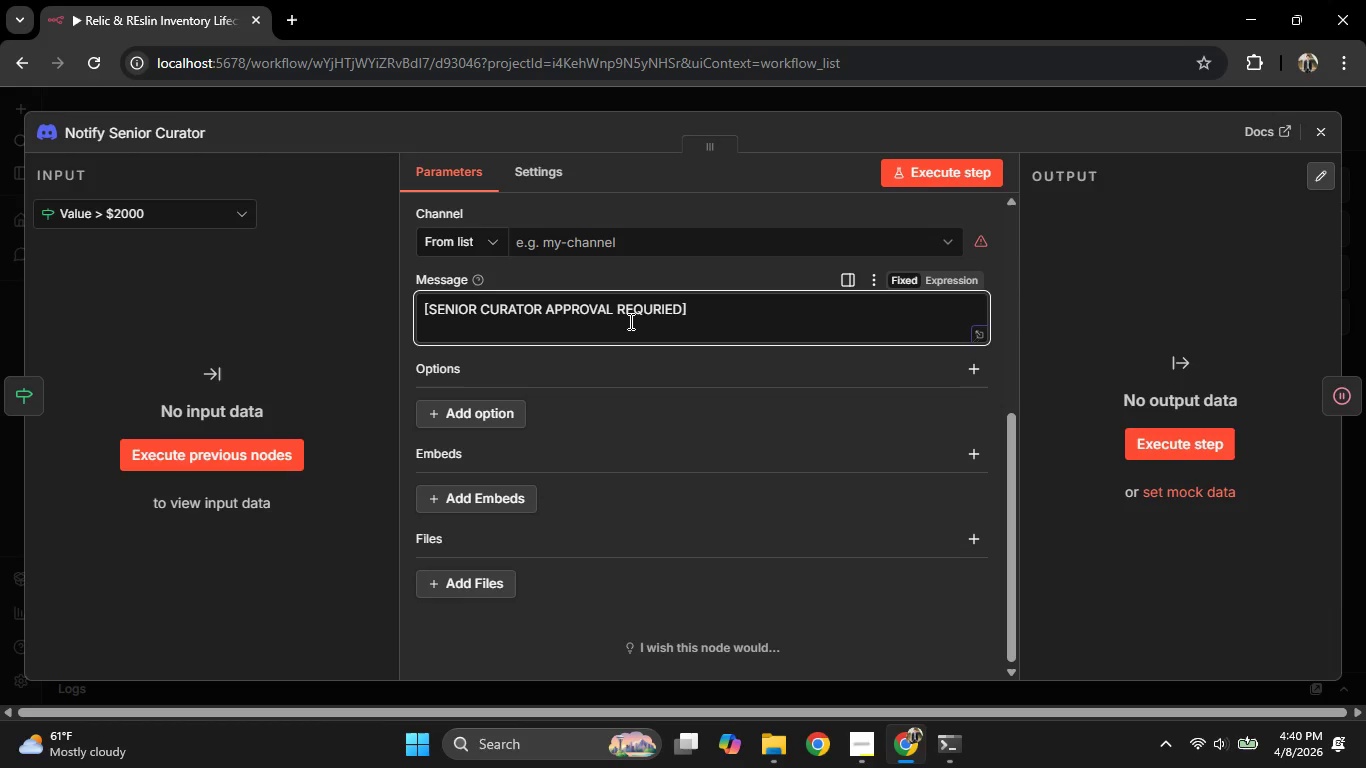 
key(Enter)
 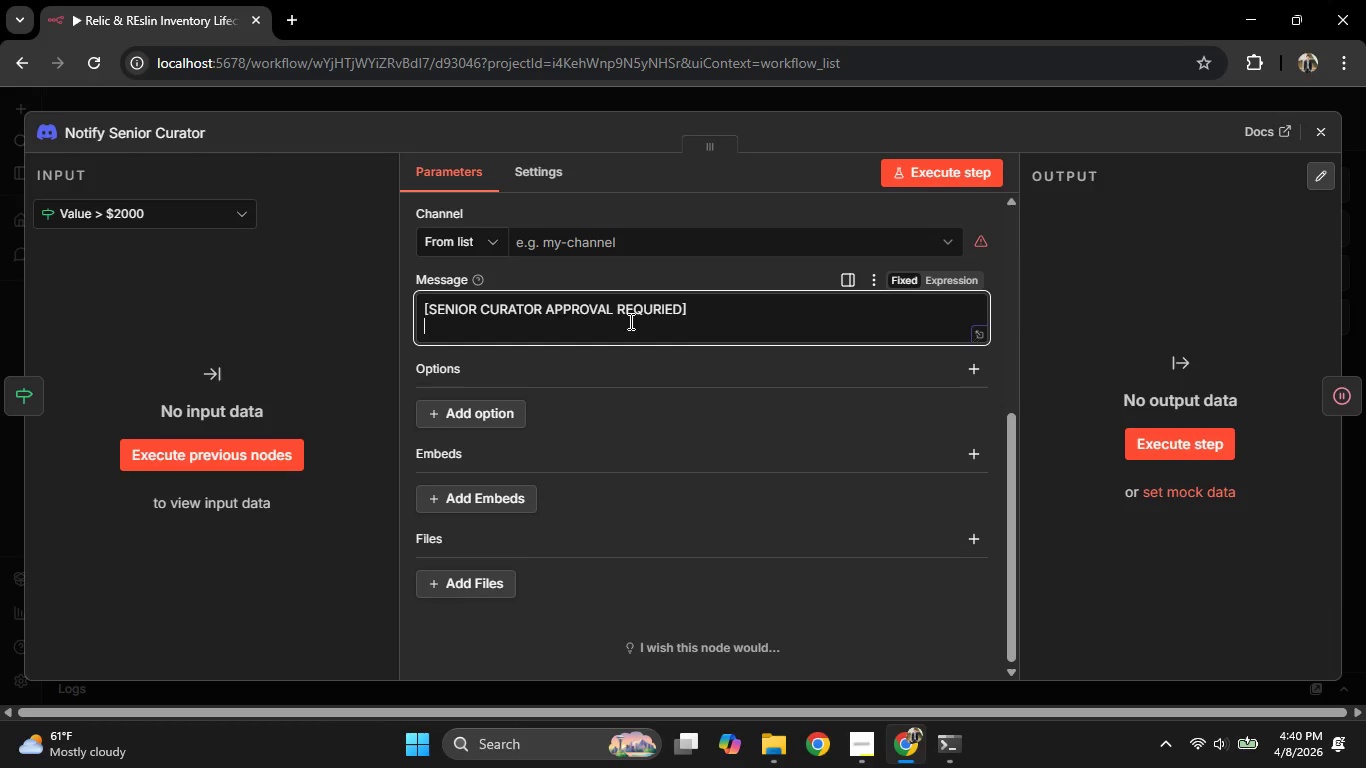 
key(Enter)
 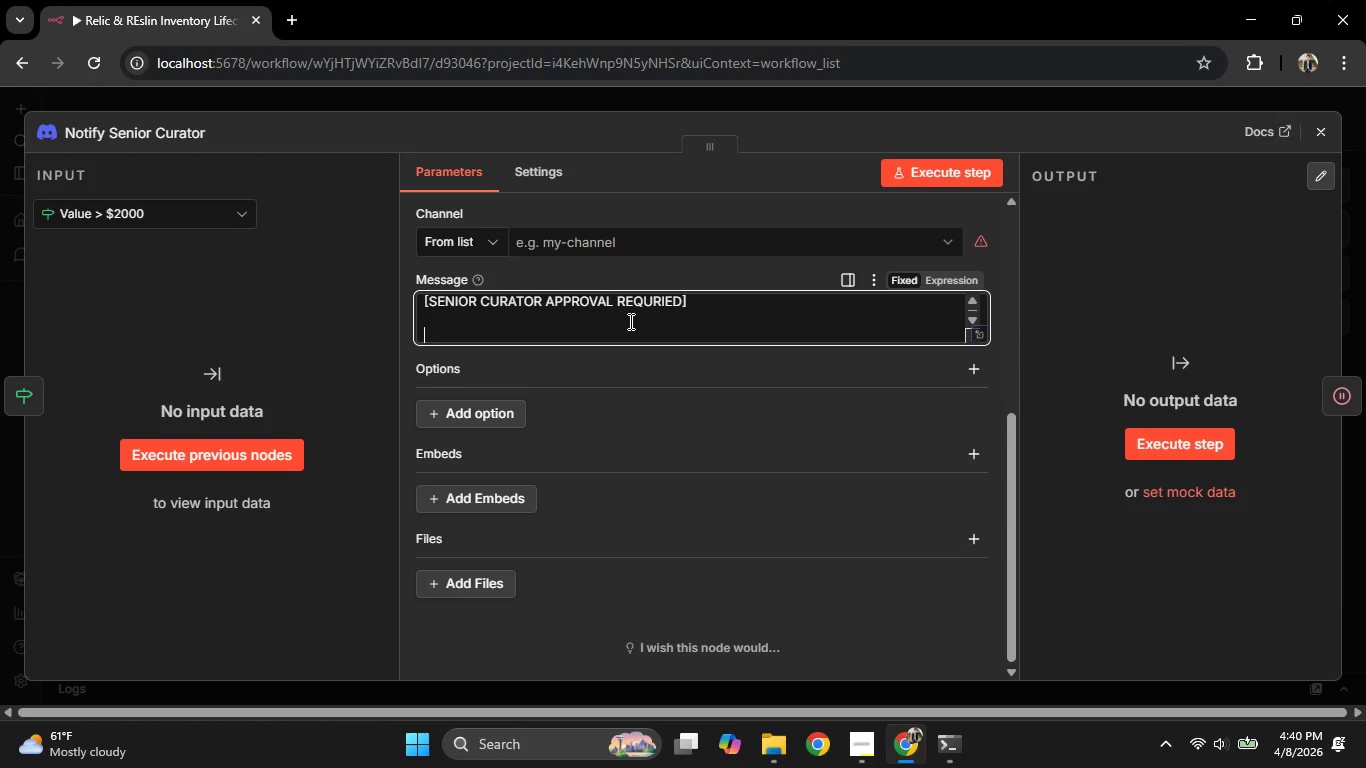 
type(Item ID: )
 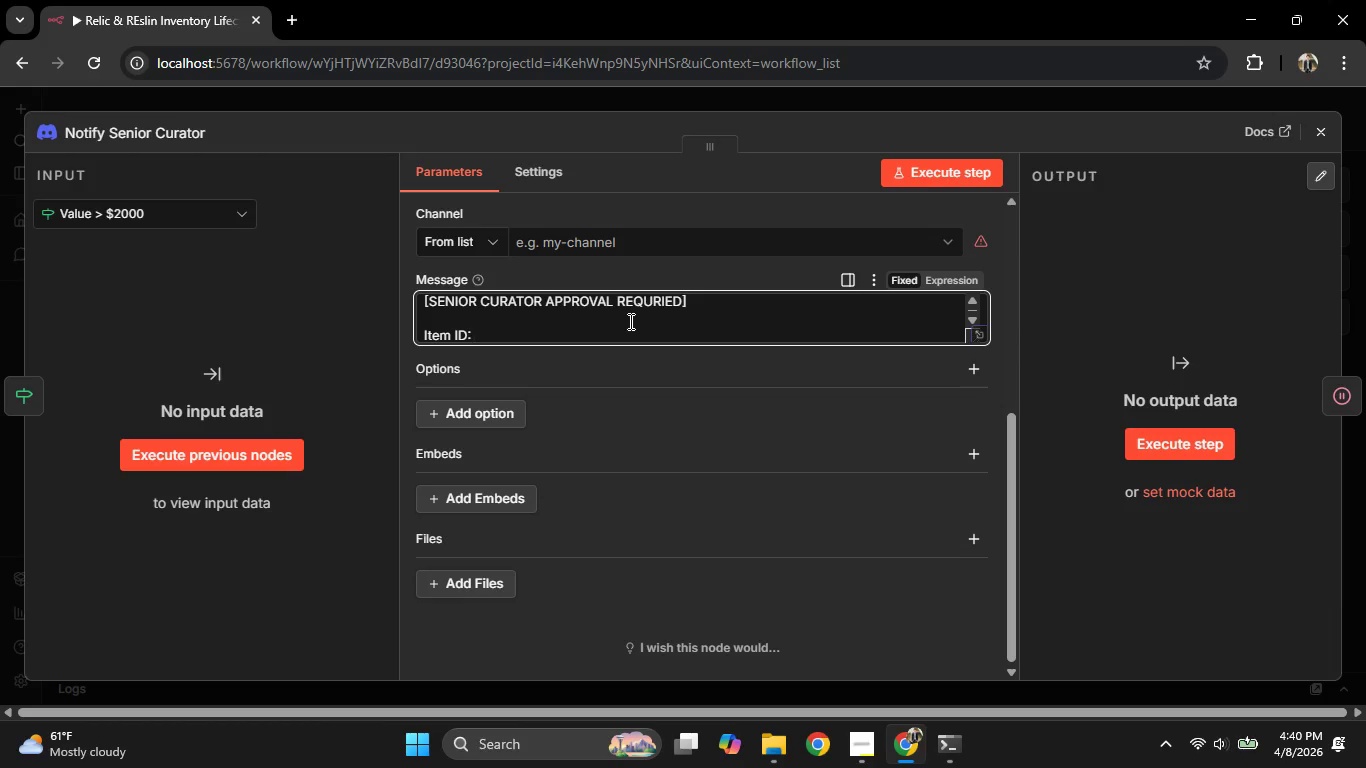 
 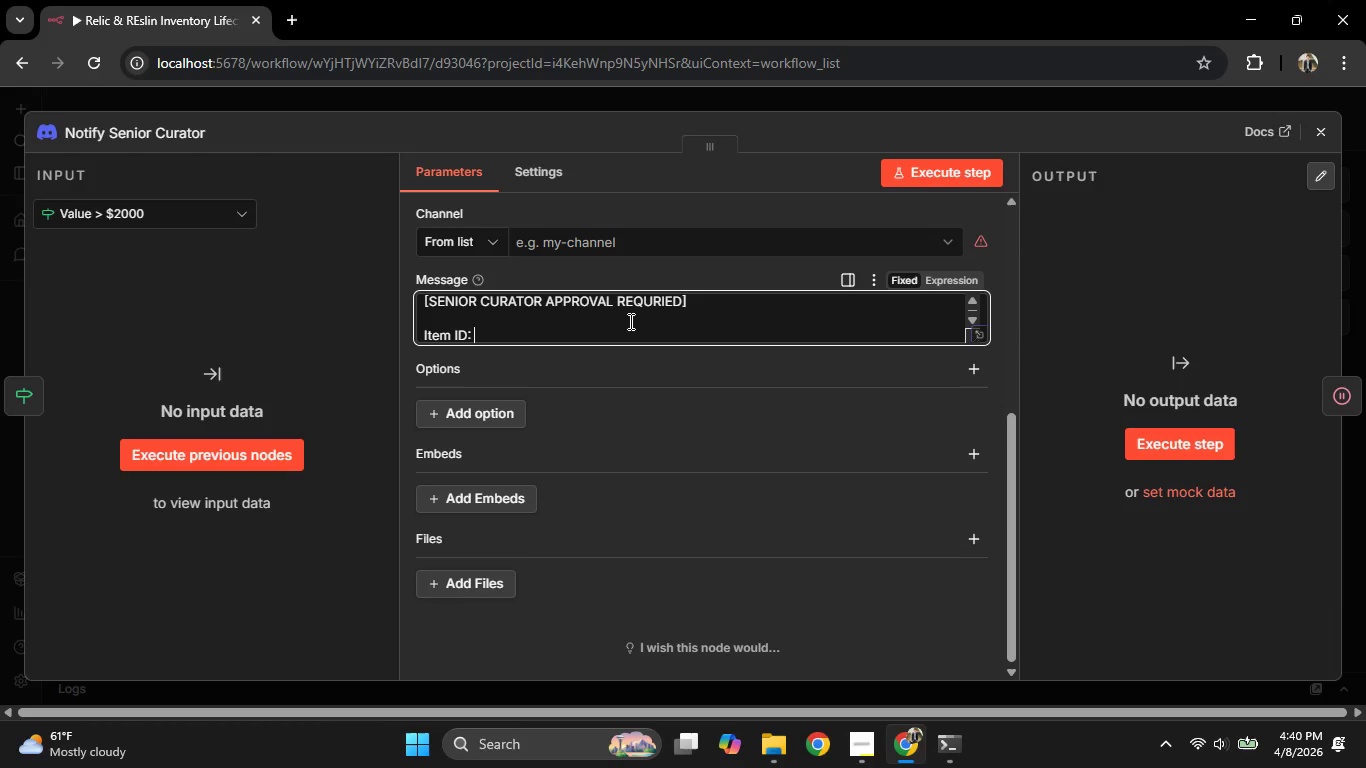 
hold_key(key=ShiftRight, duration=2.34)
 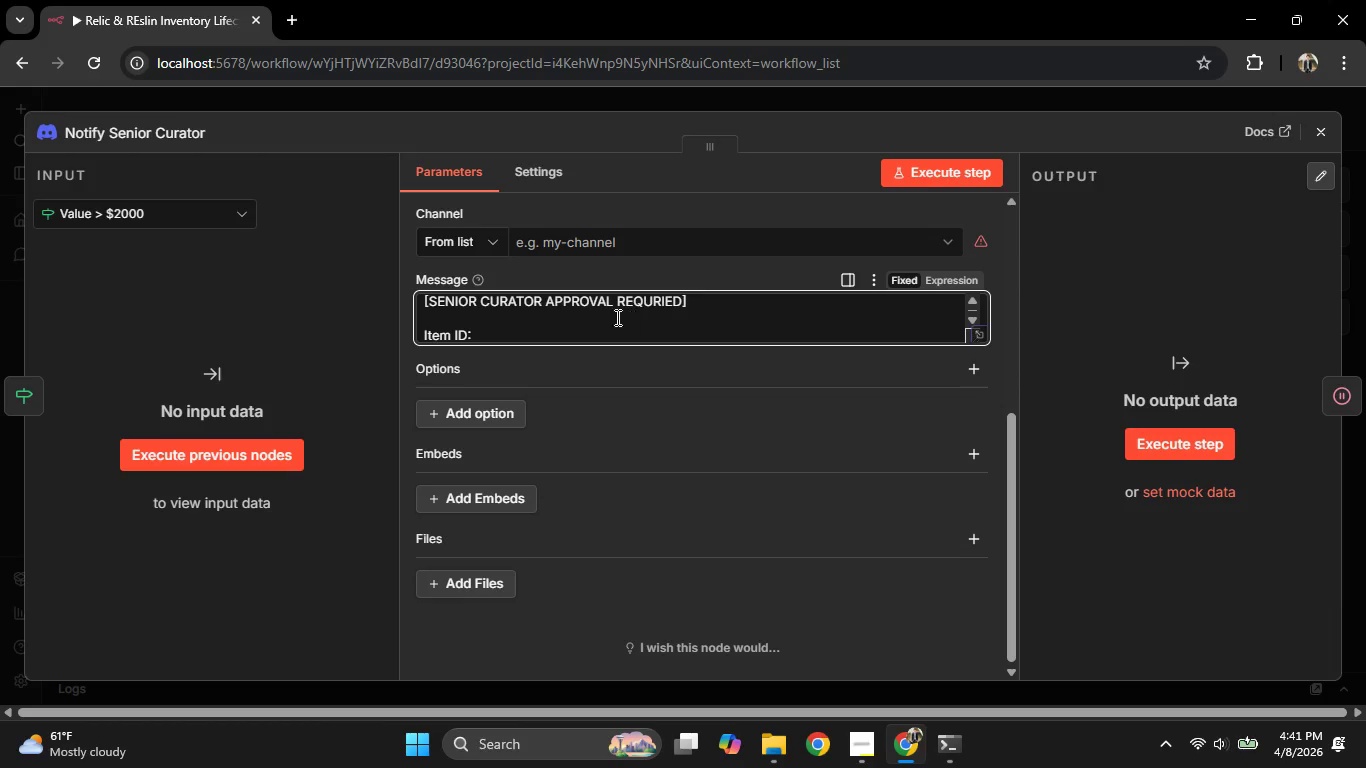 
left_click([1, 311])
 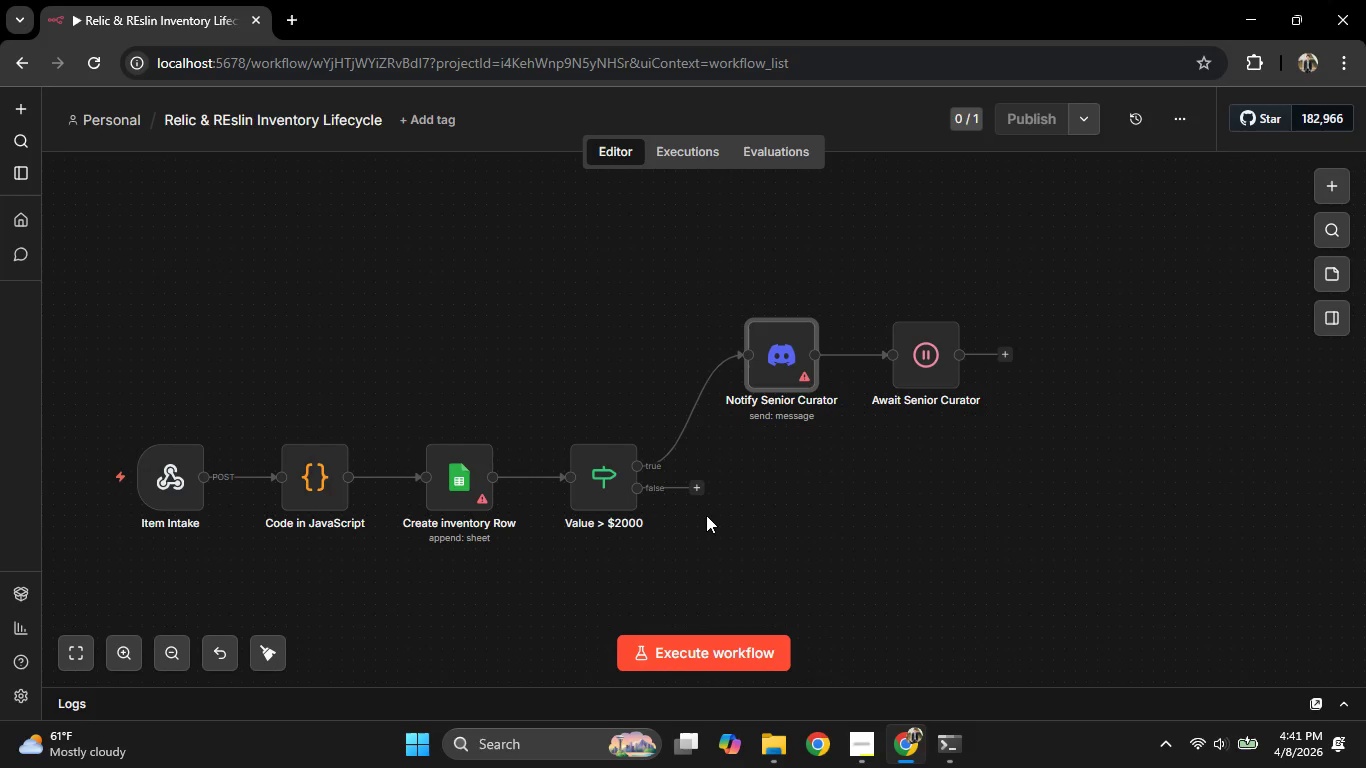 
wait(12.23)
 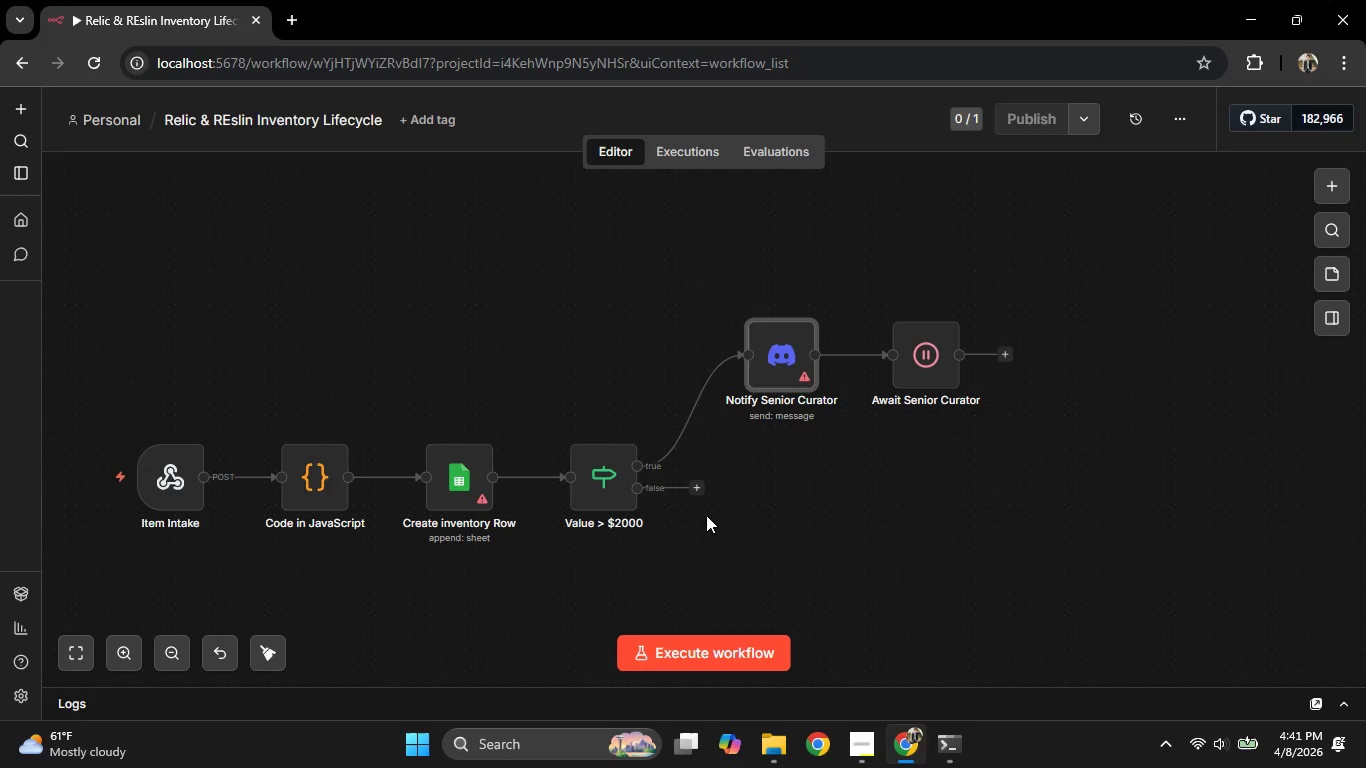 
double_click([329, 471])
 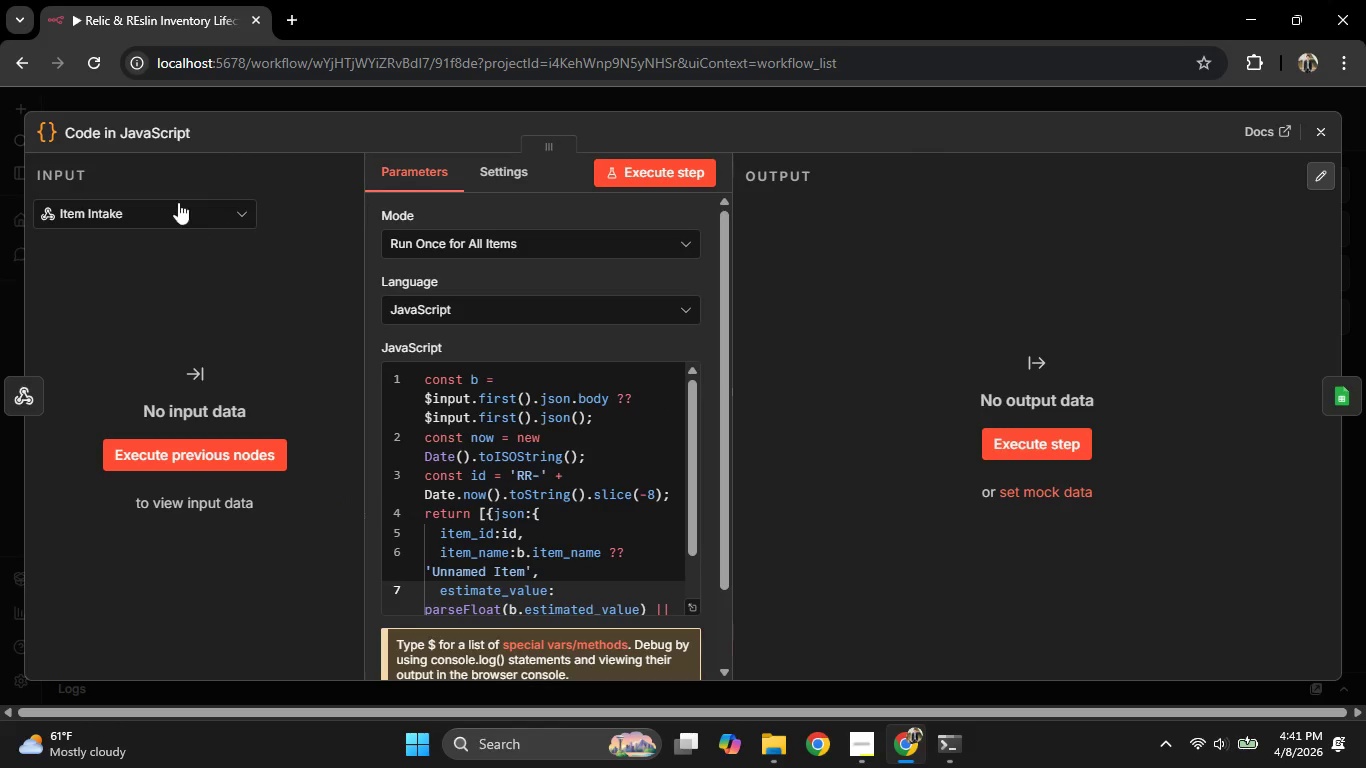 
left_click([154, 126])
 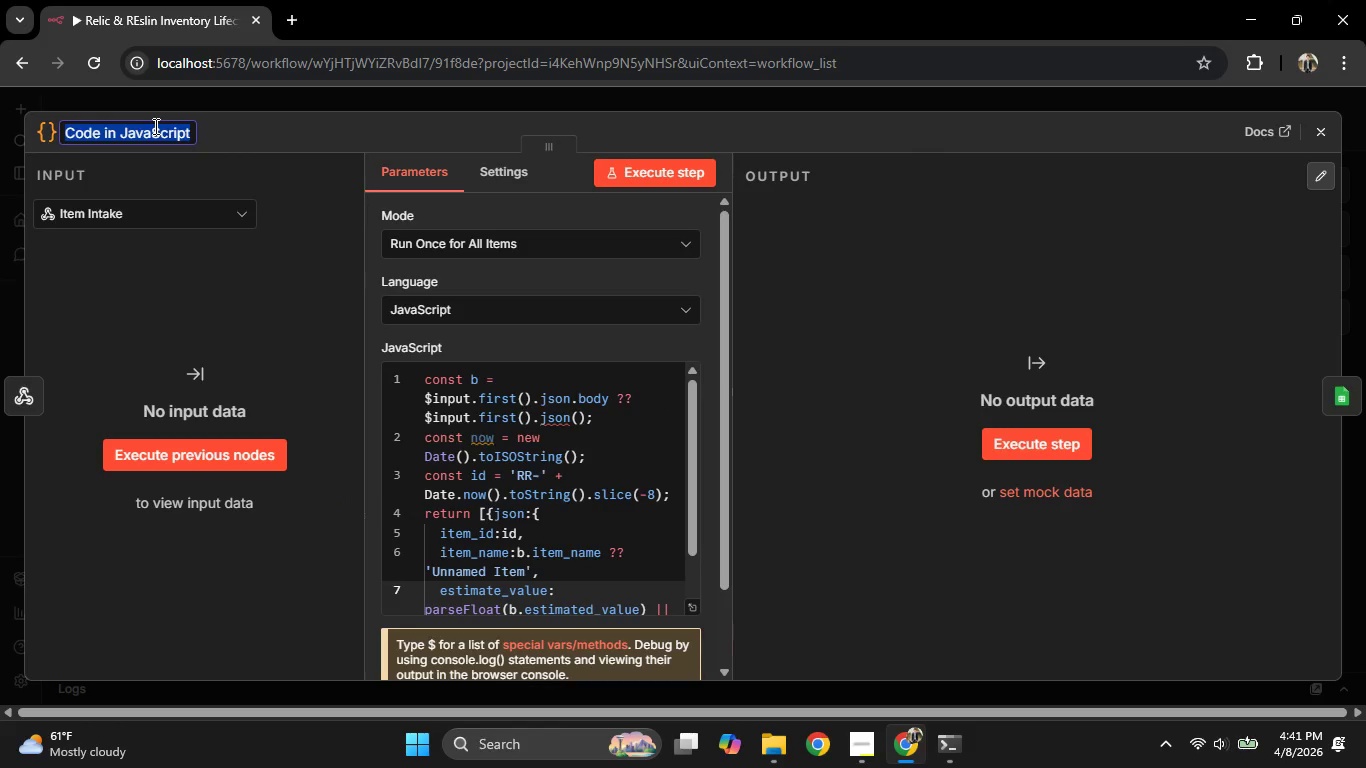 
type(Initialize Item)
 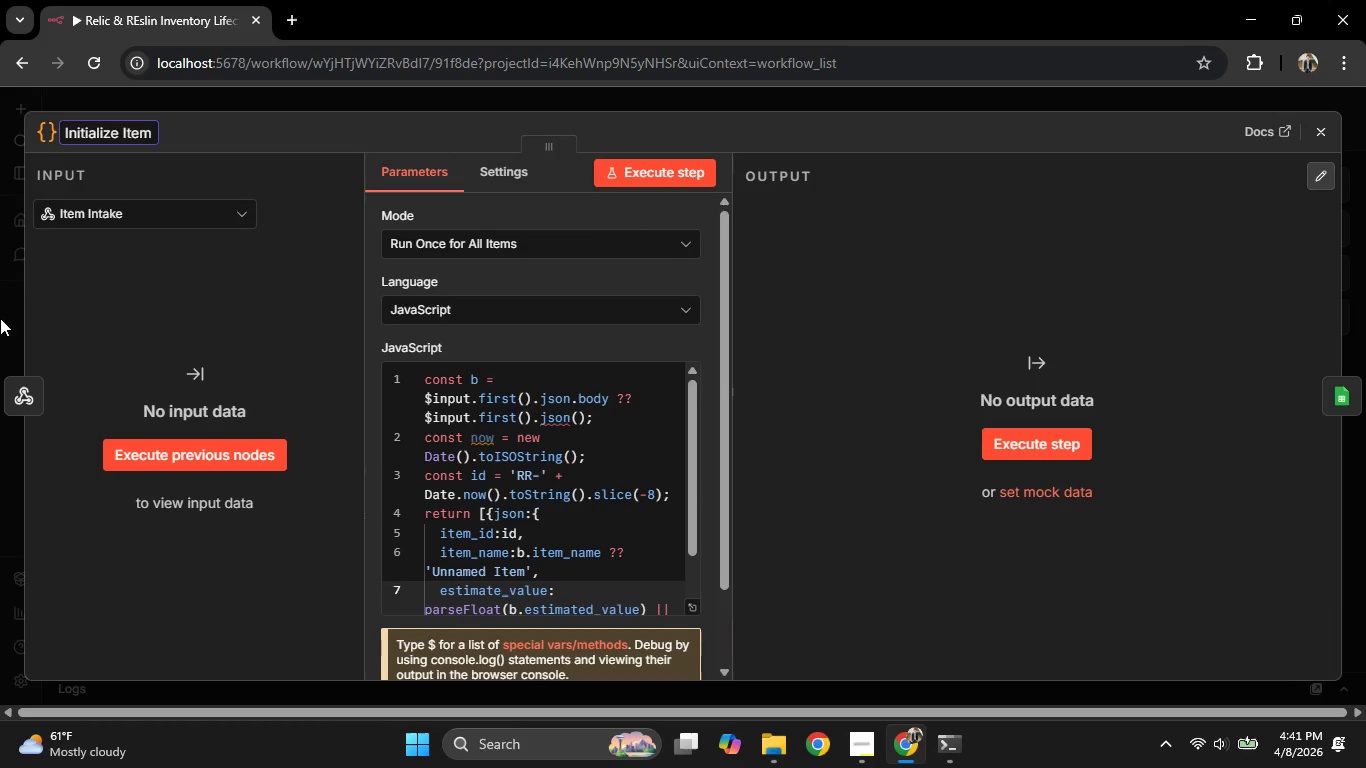 
left_click([0, 304])
 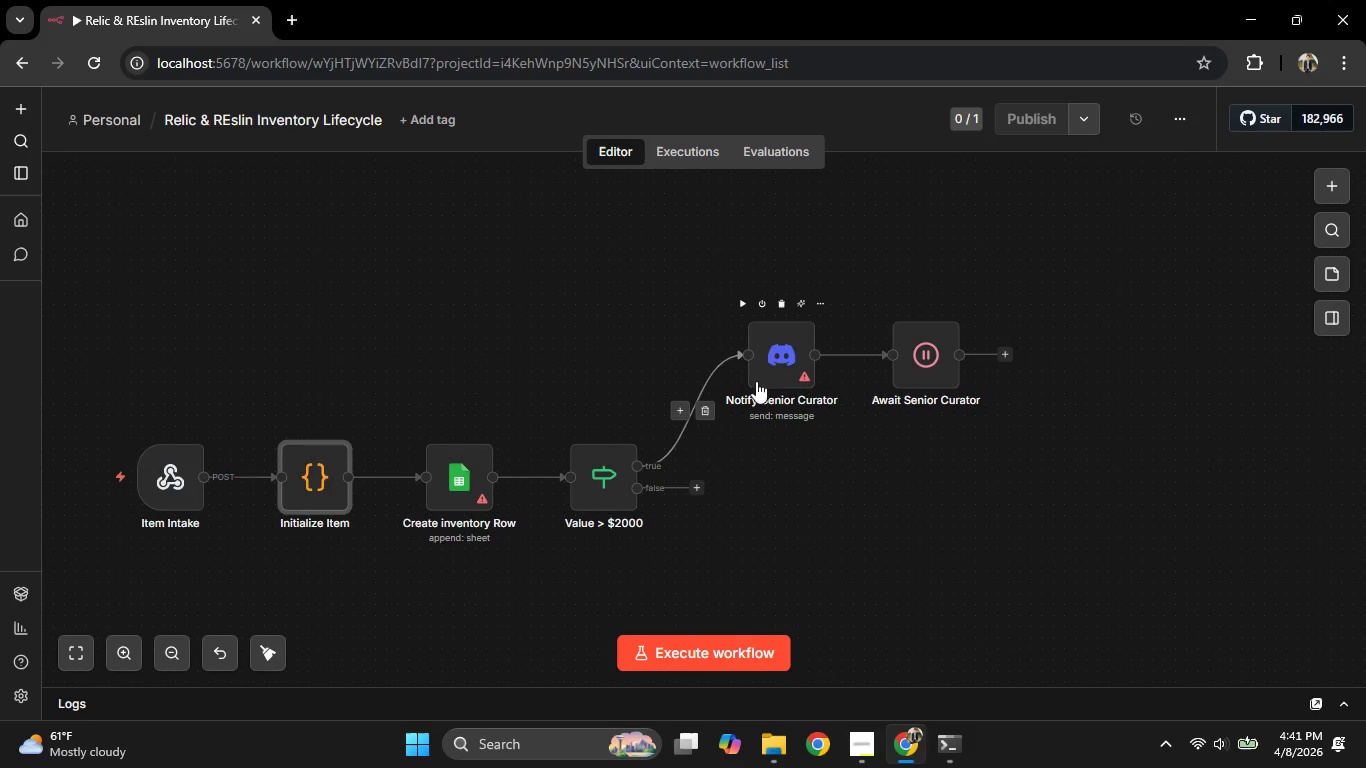 
double_click([773, 367])
 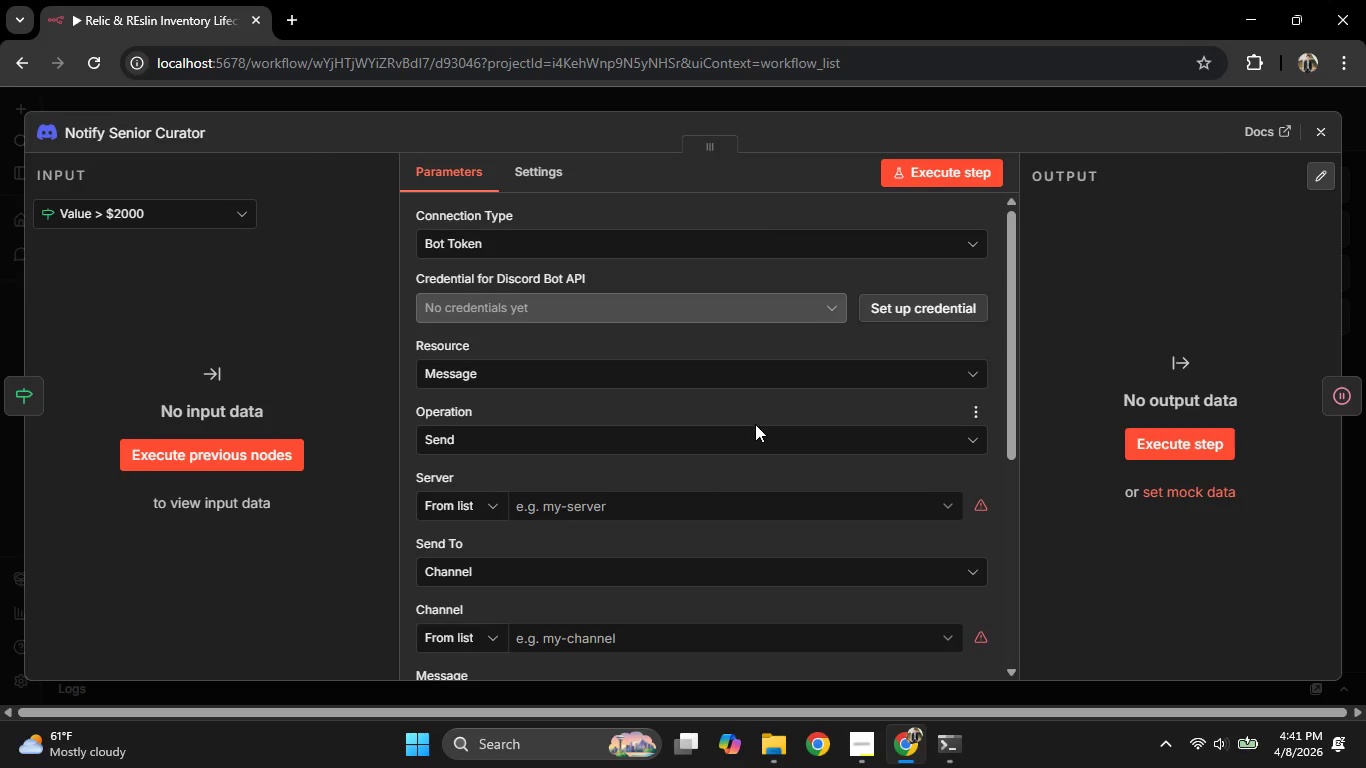 
scroll: coordinate [716, 328], scroll_direction: down, amount: 6.0
 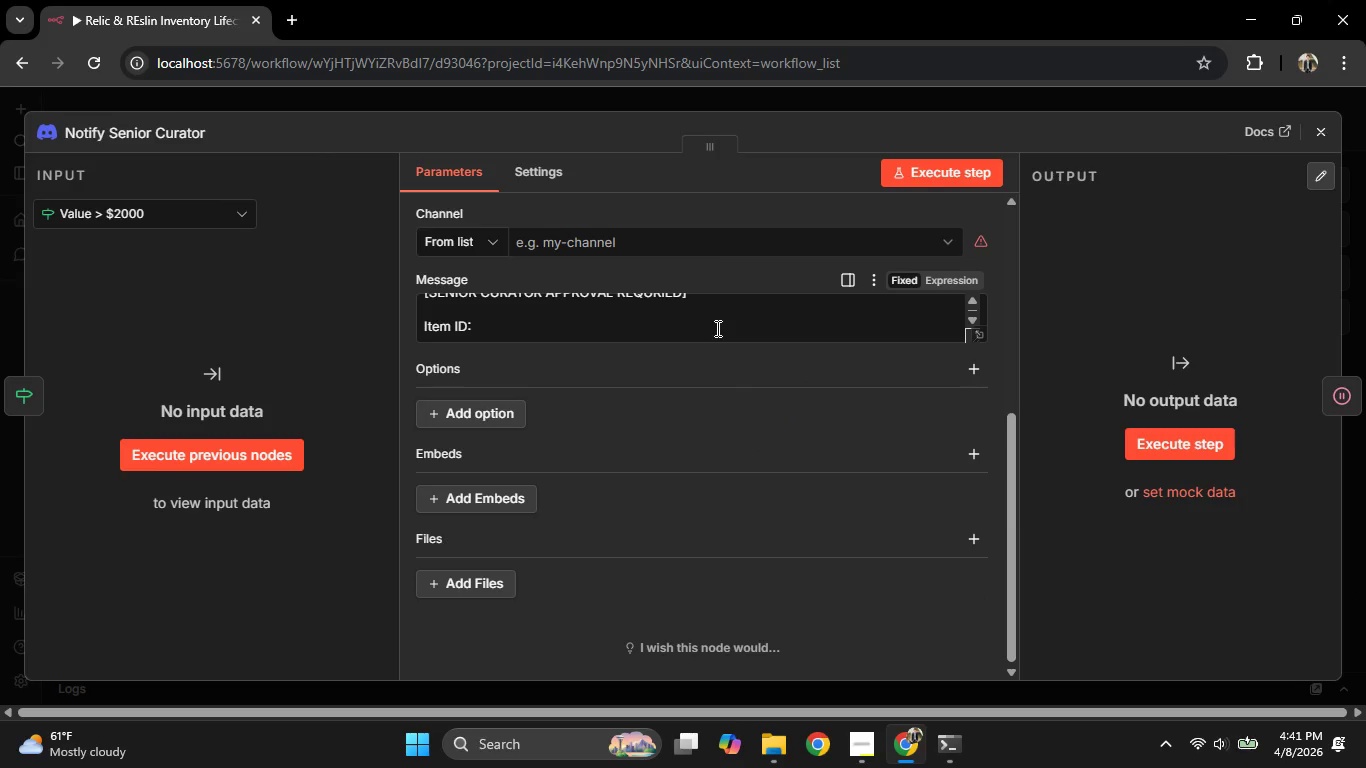 
left_click([716, 328])
 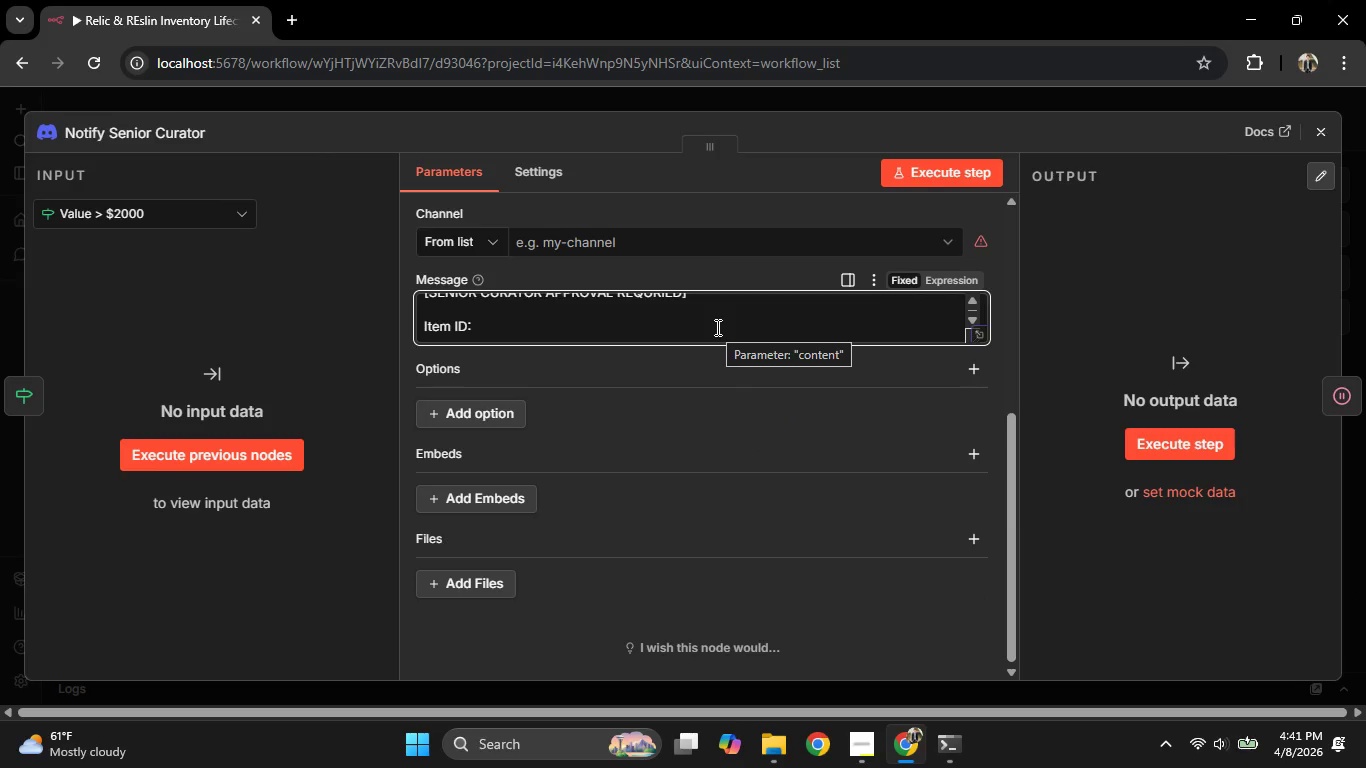 
type({{ $('Initialize Item)
 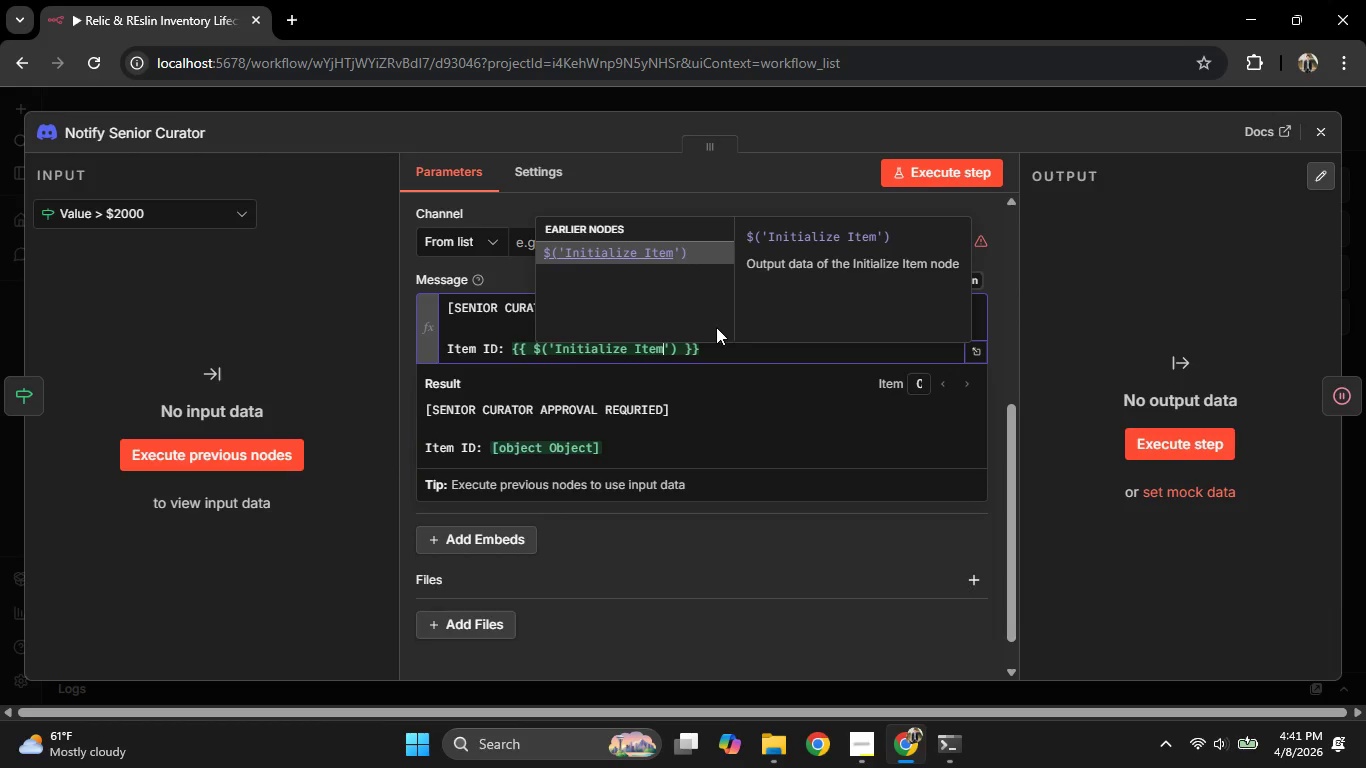 
 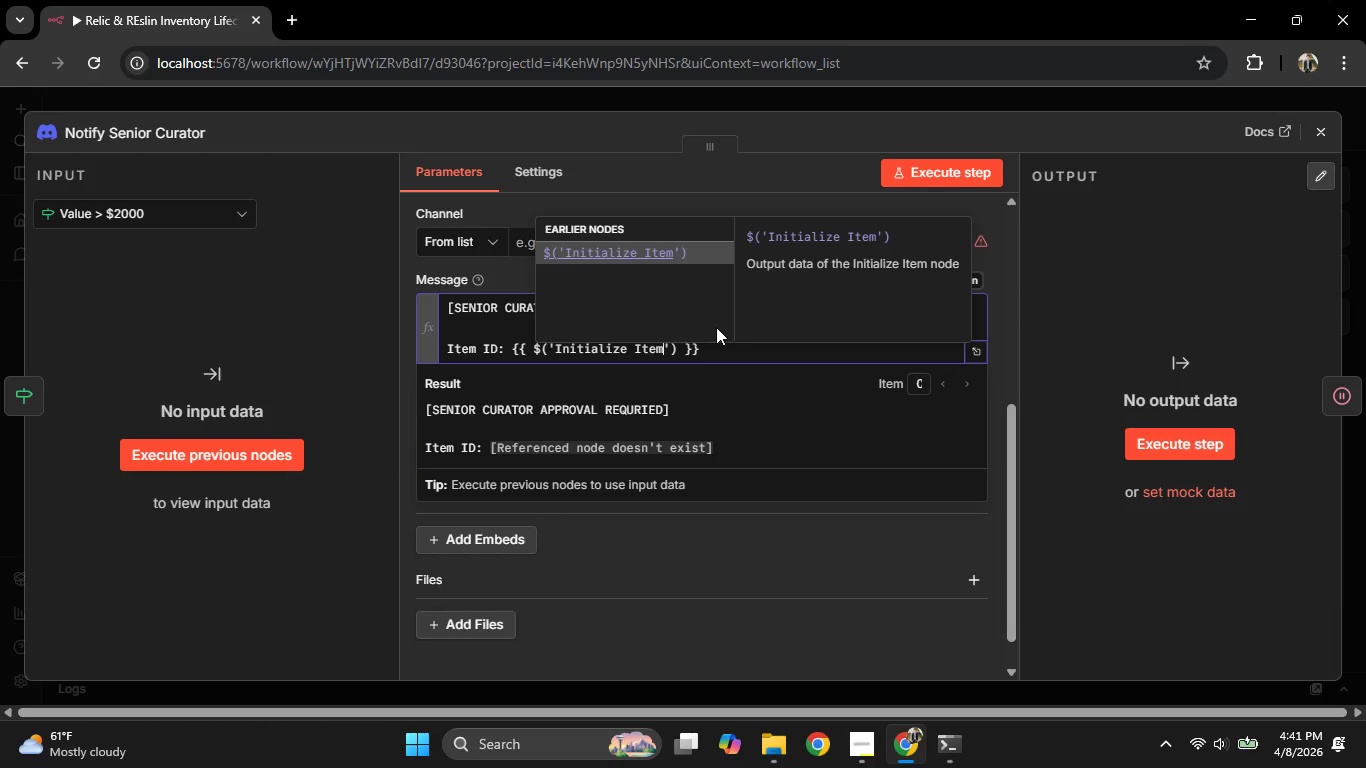 
key(ArrowRight)
 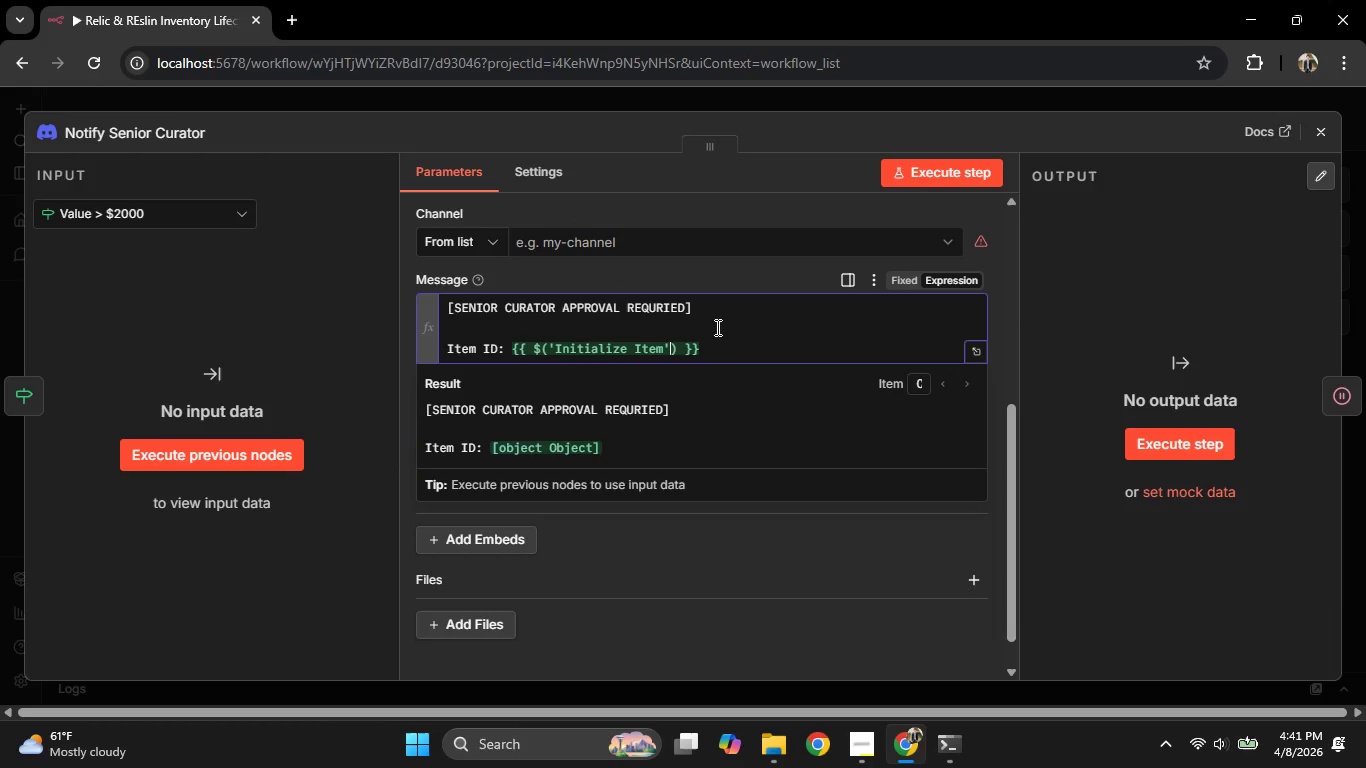 
key(ArrowRight)
 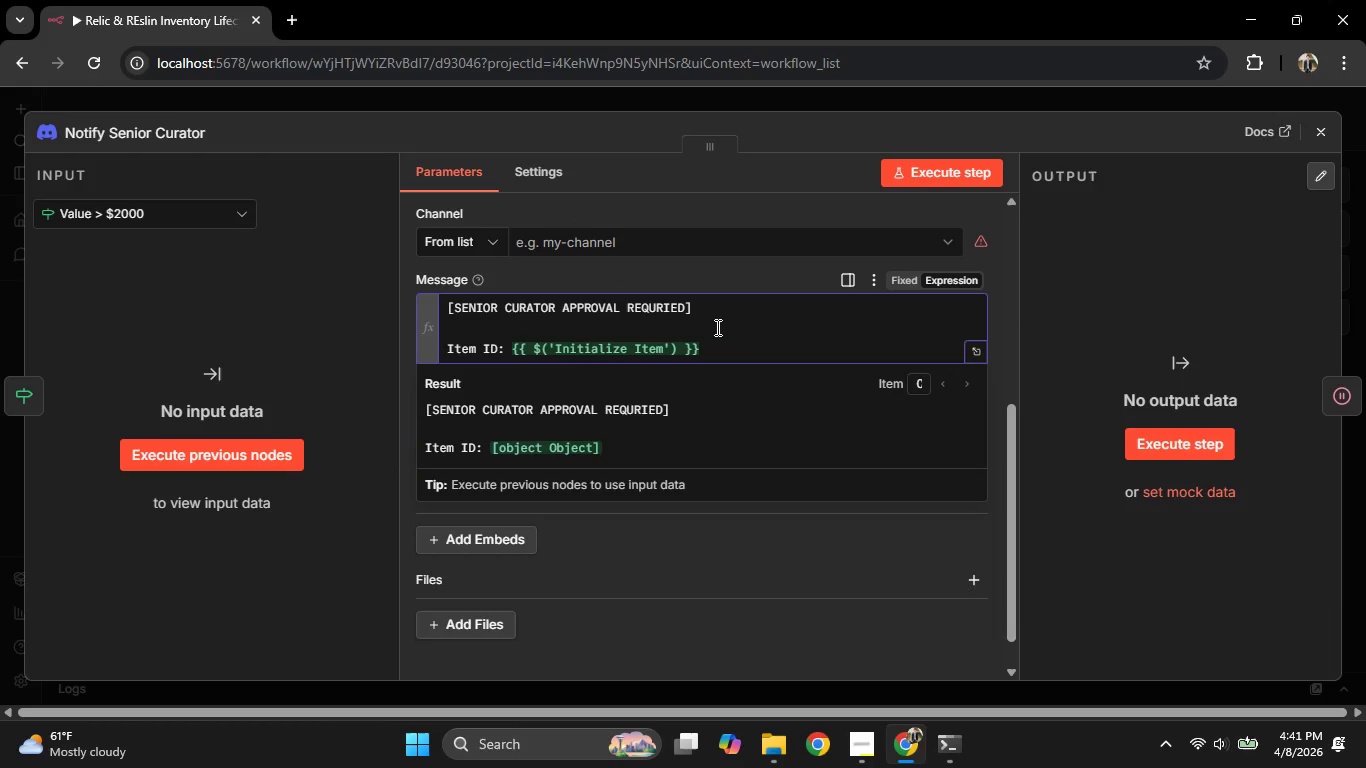 
type(.firs)
 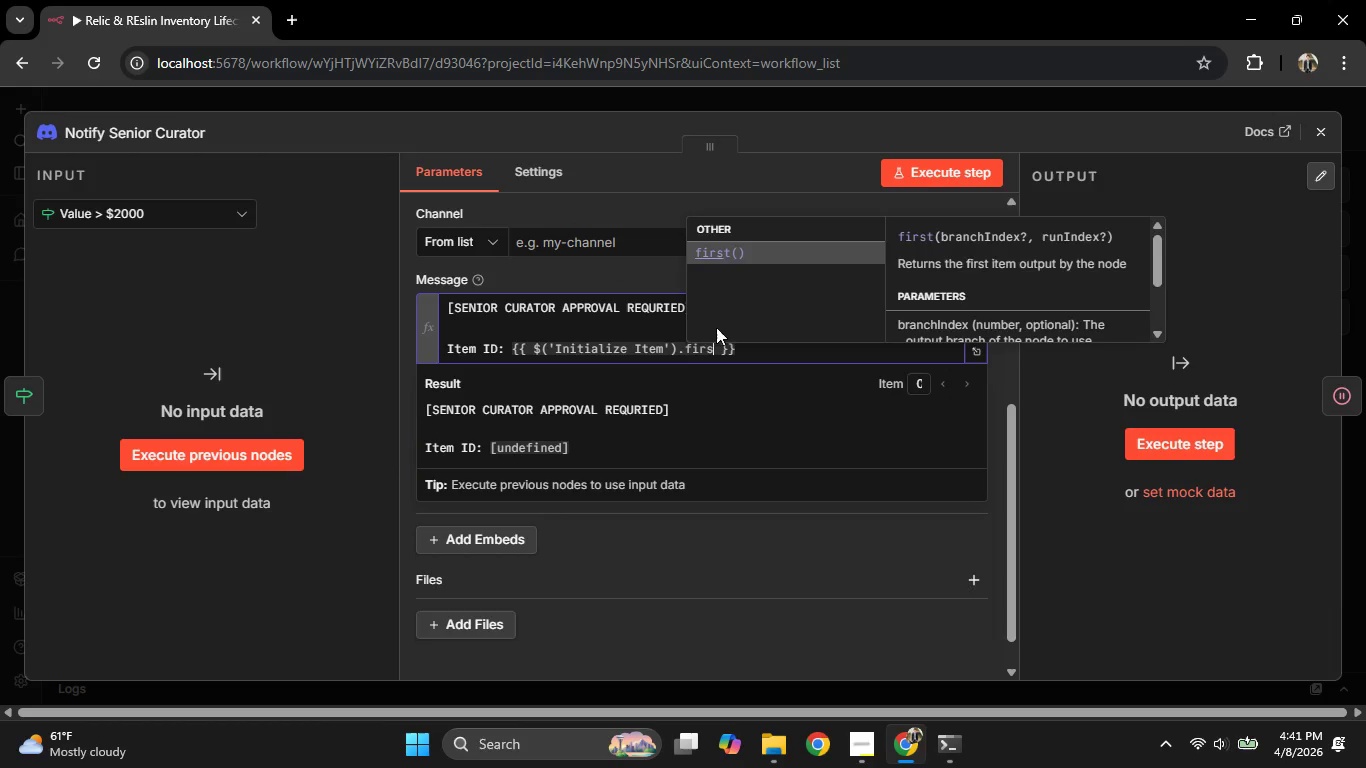 
key(Enter)
 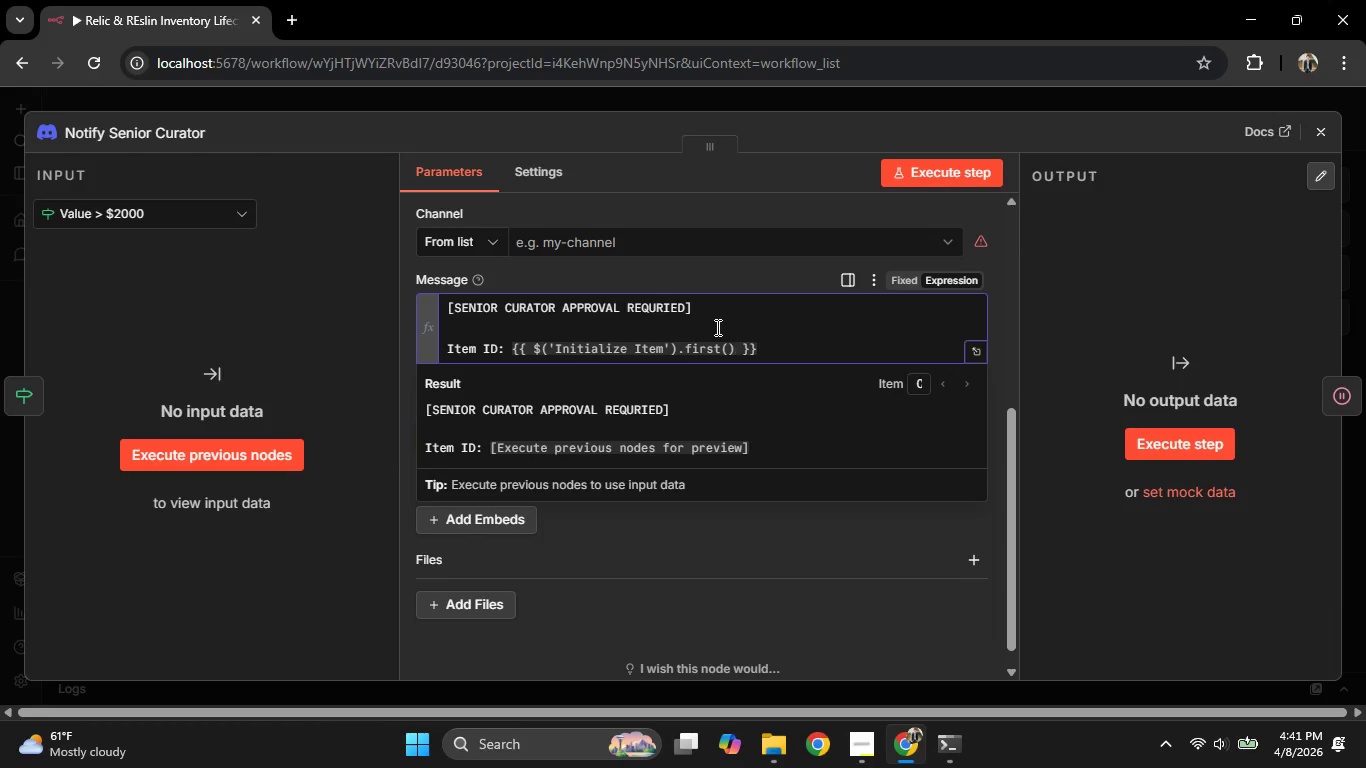 
left_click([2, 308])
 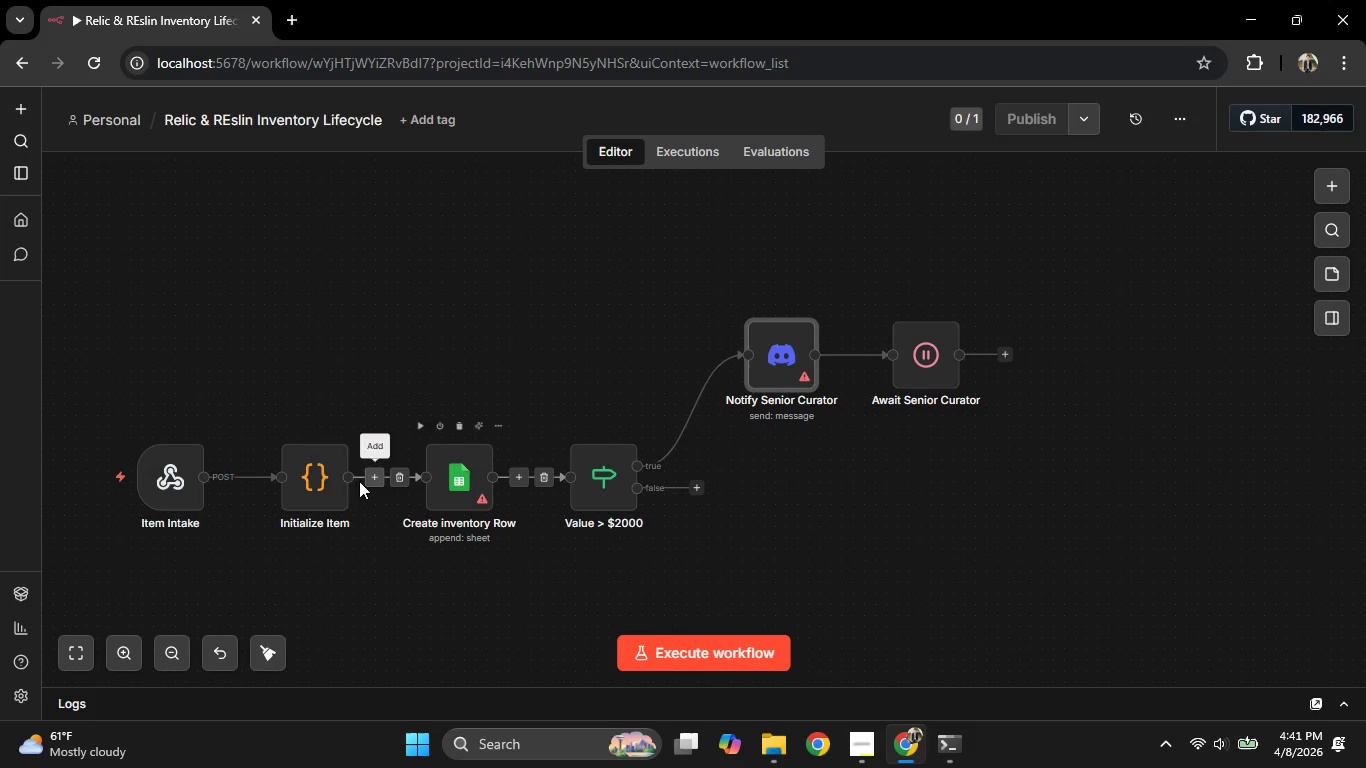 
double_click([338, 481])
 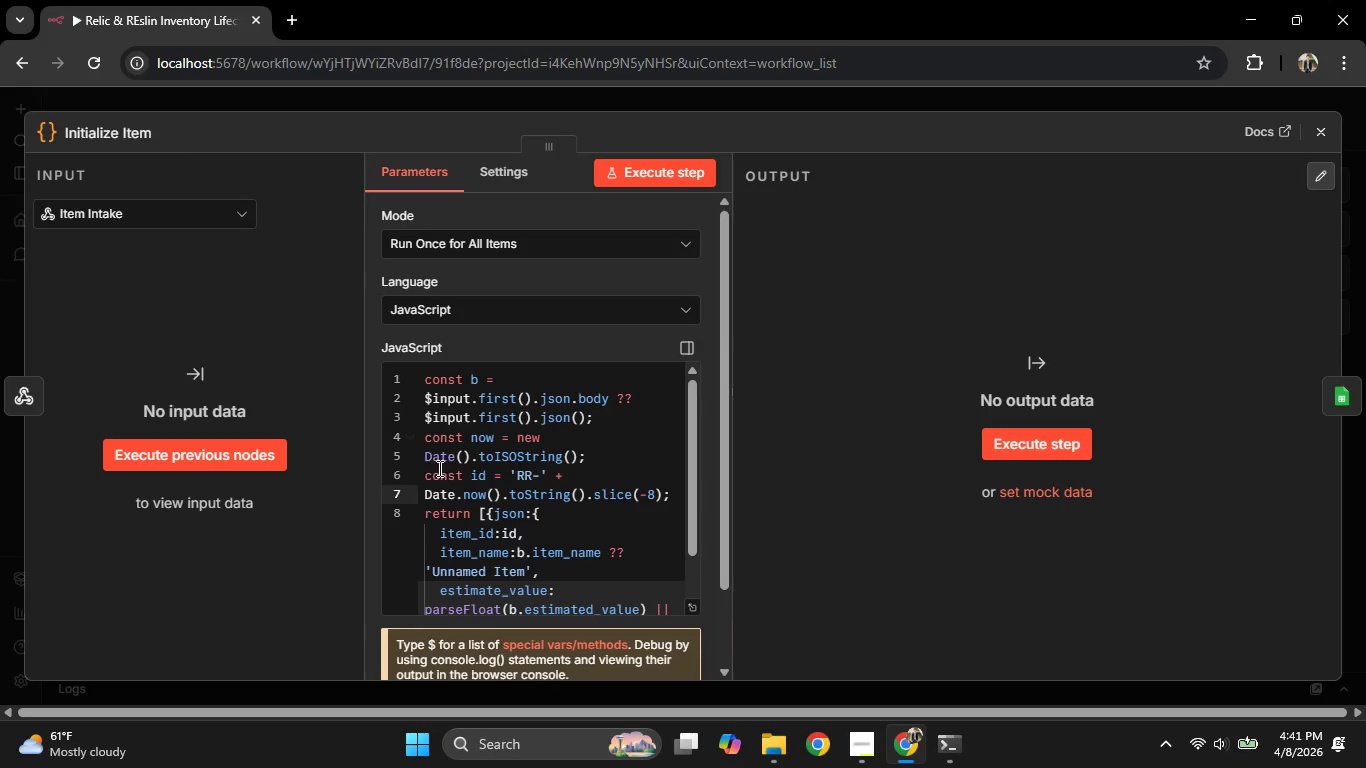 
scroll: coordinate [468, 479], scroll_direction: down, amount: 2.0
 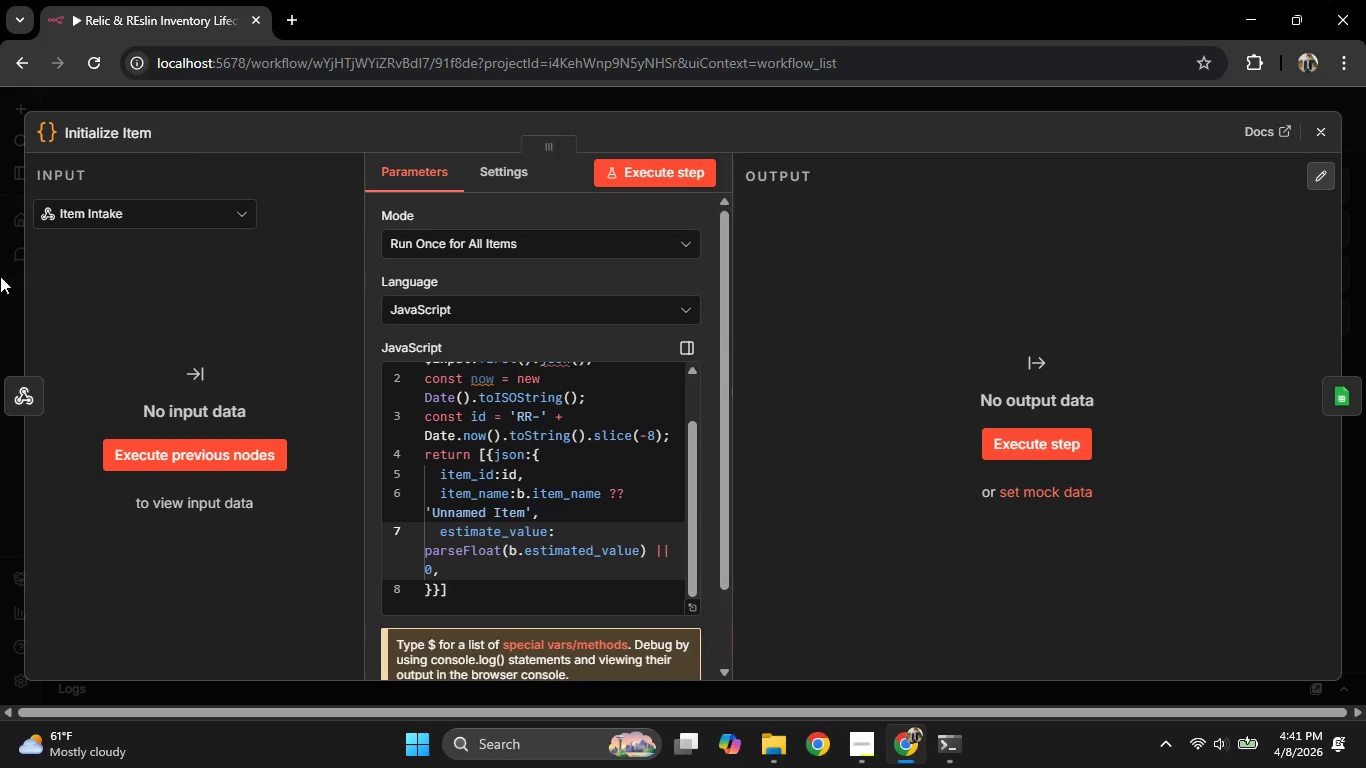 
left_click([0, 277])
 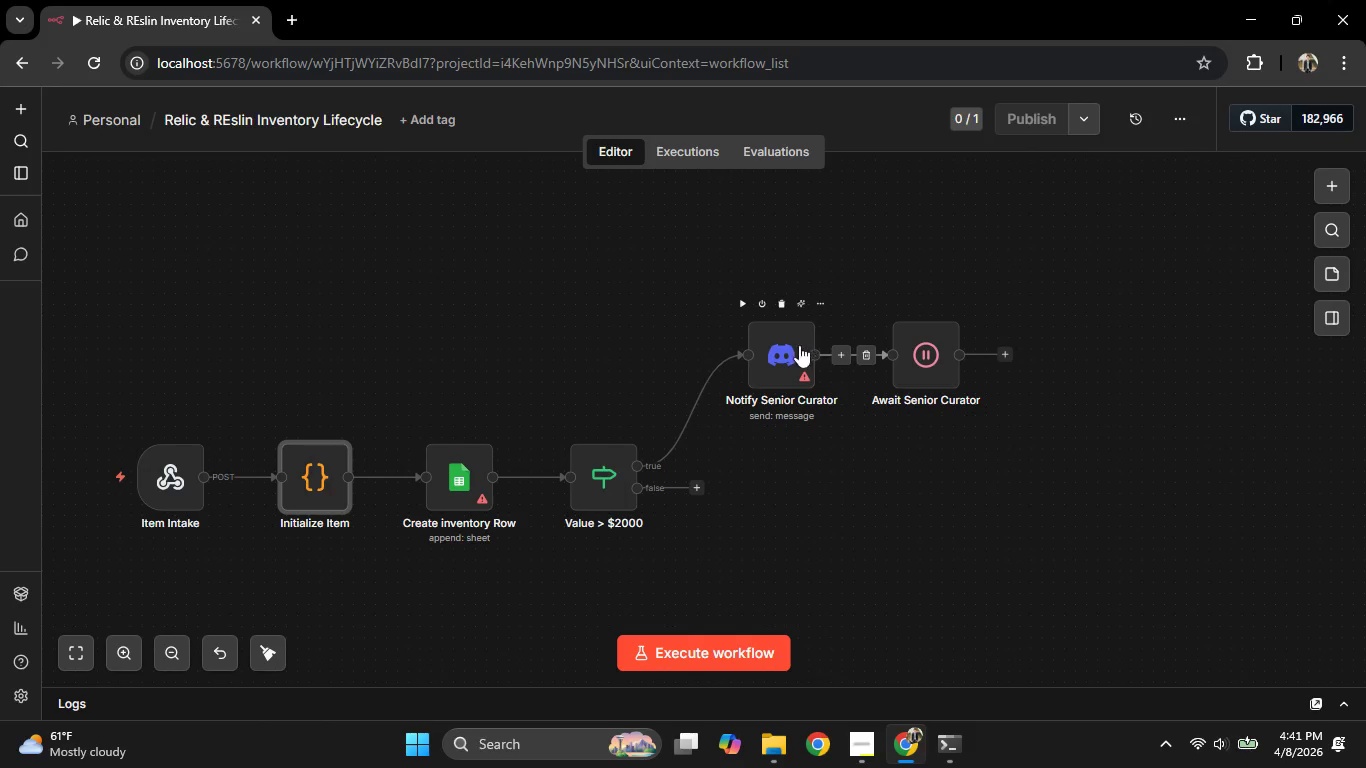 
double_click([790, 345])
 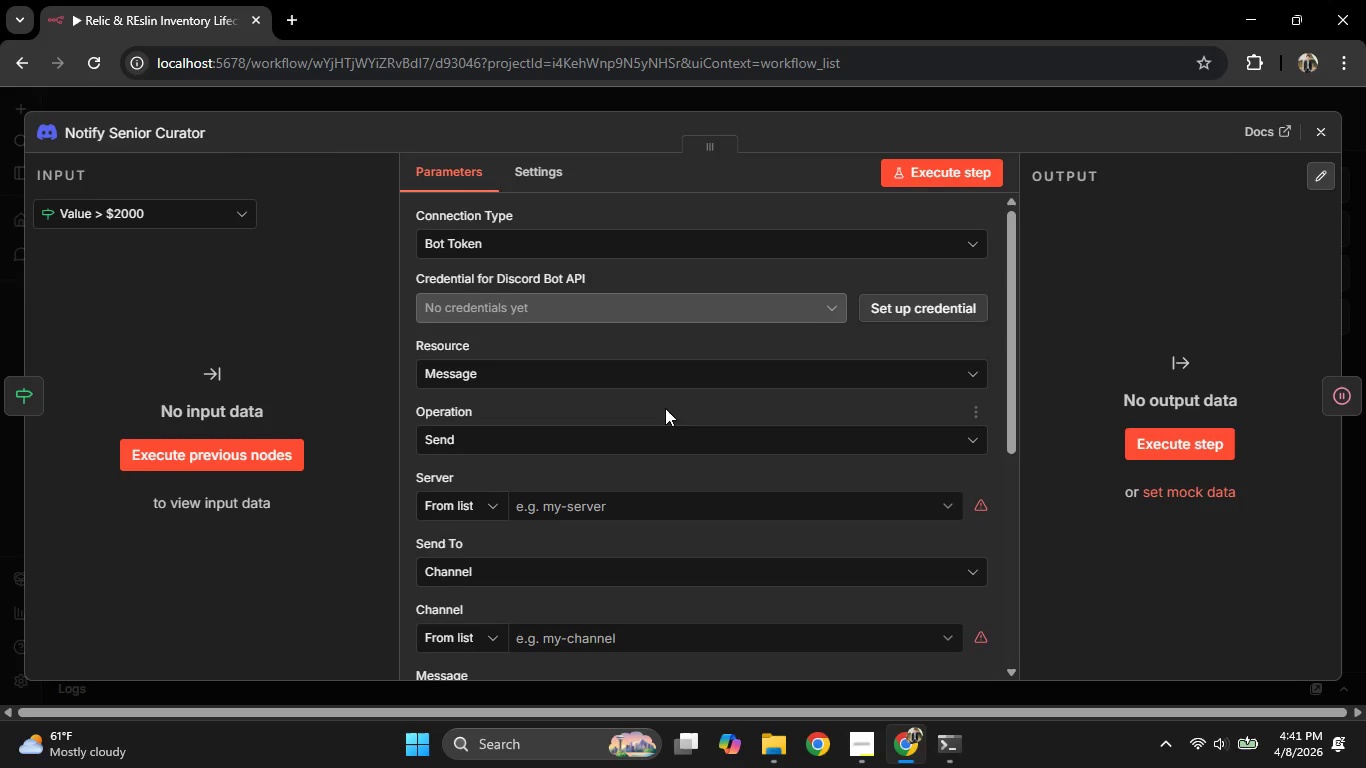 
scroll: coordinate [725, 465], scroll_direction: down, amount: 6.0
 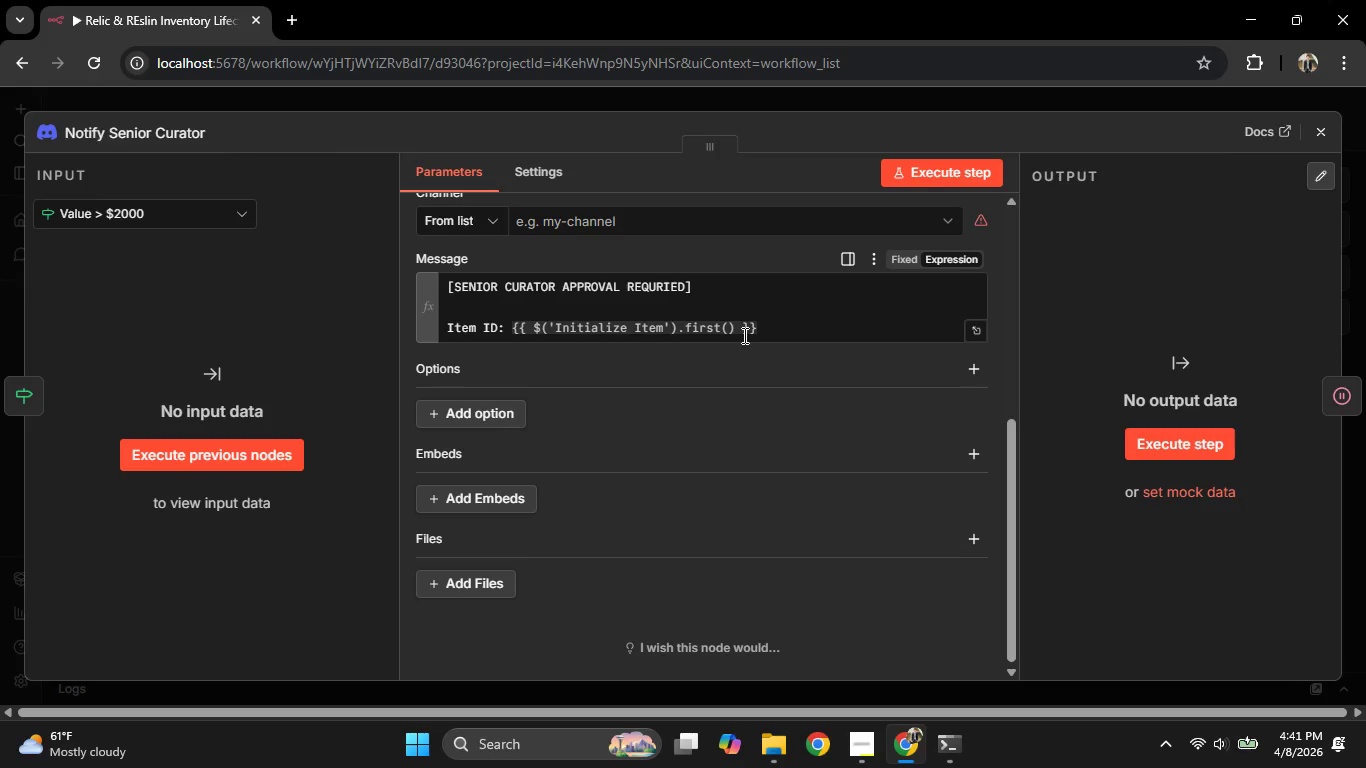 
left_click([737, 331])
 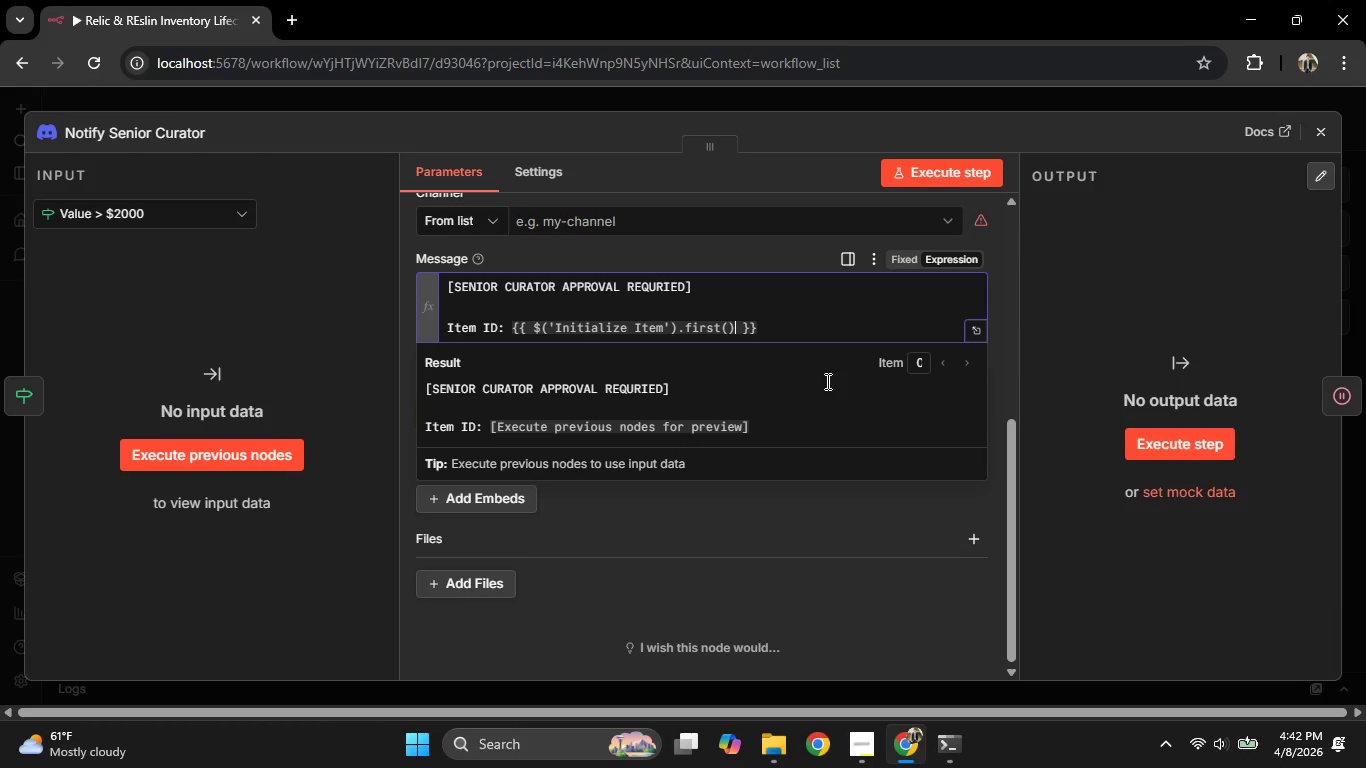 
type(.json_I)
key(Backspace)
type(item_id[PageDown])
 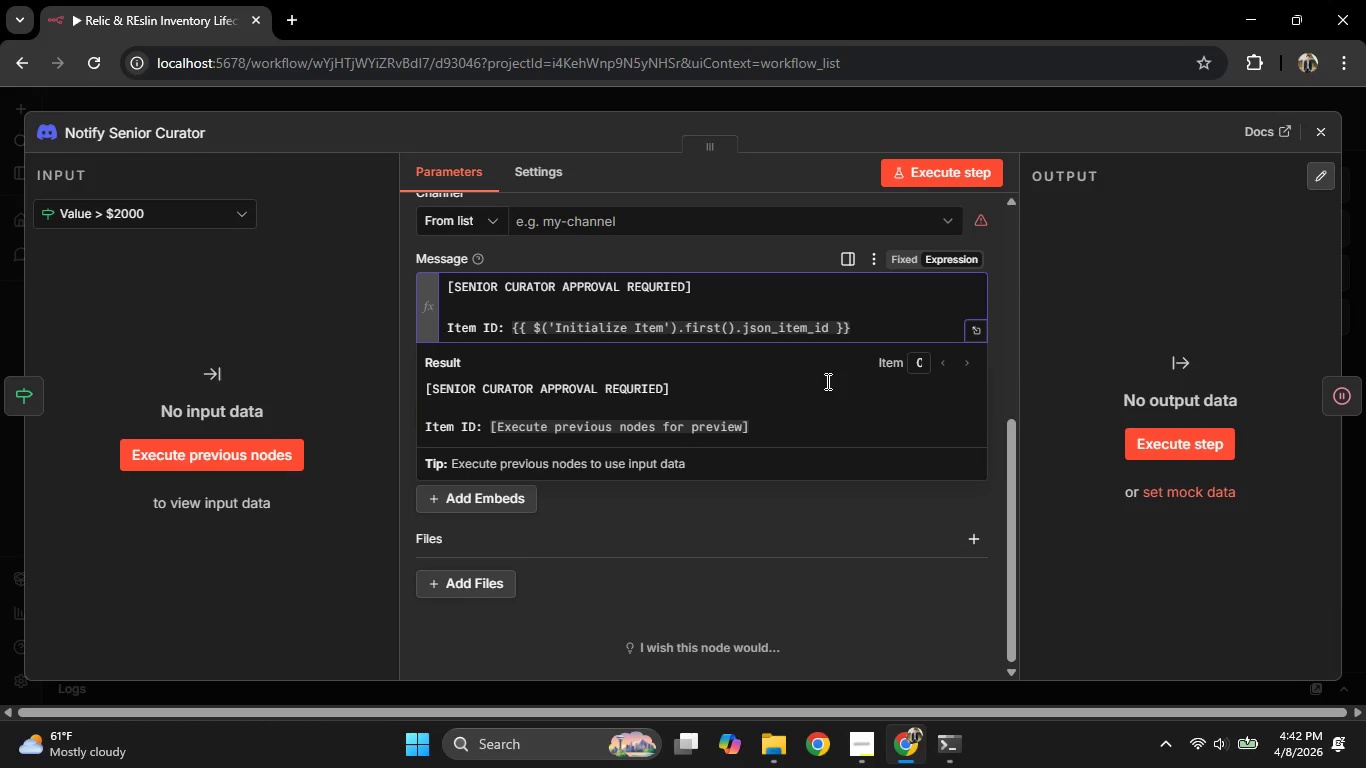 
 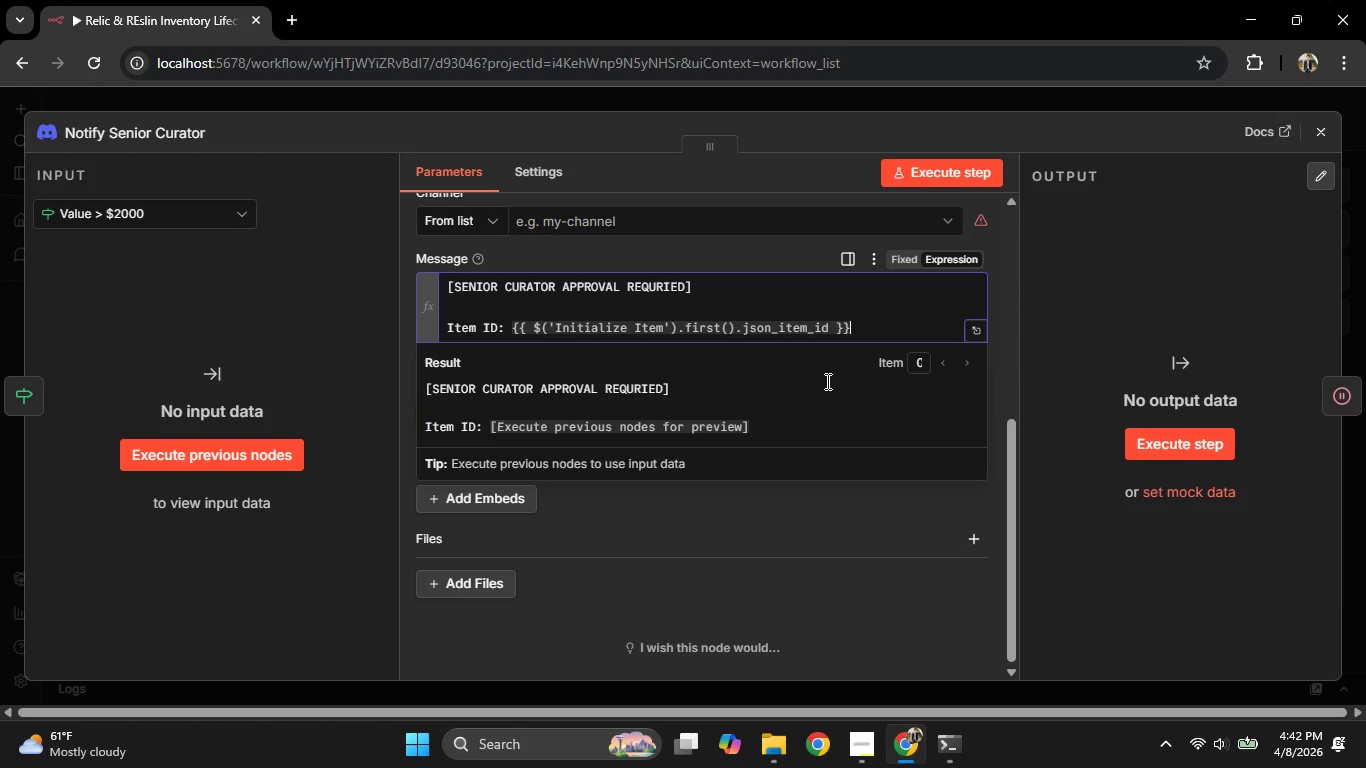 
key(ArrowRight)
 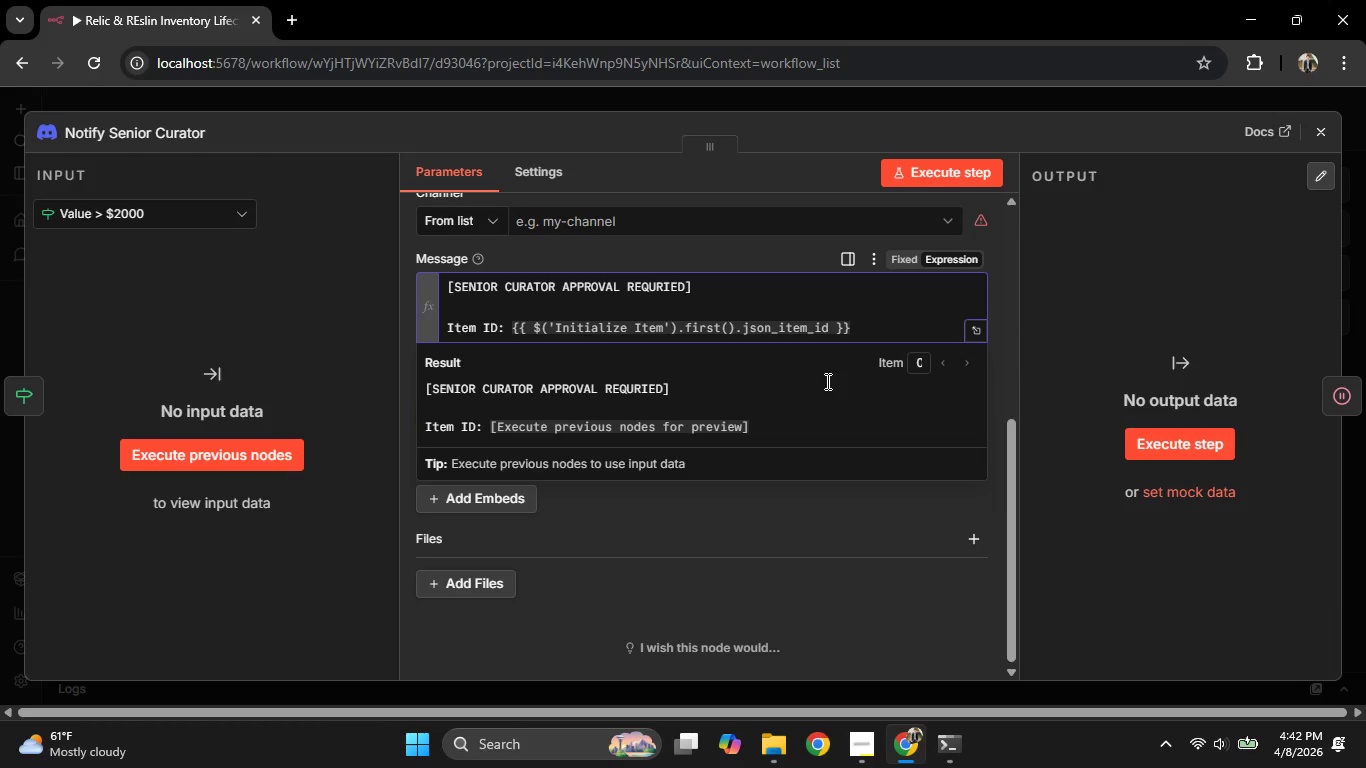 
key(Enter)
 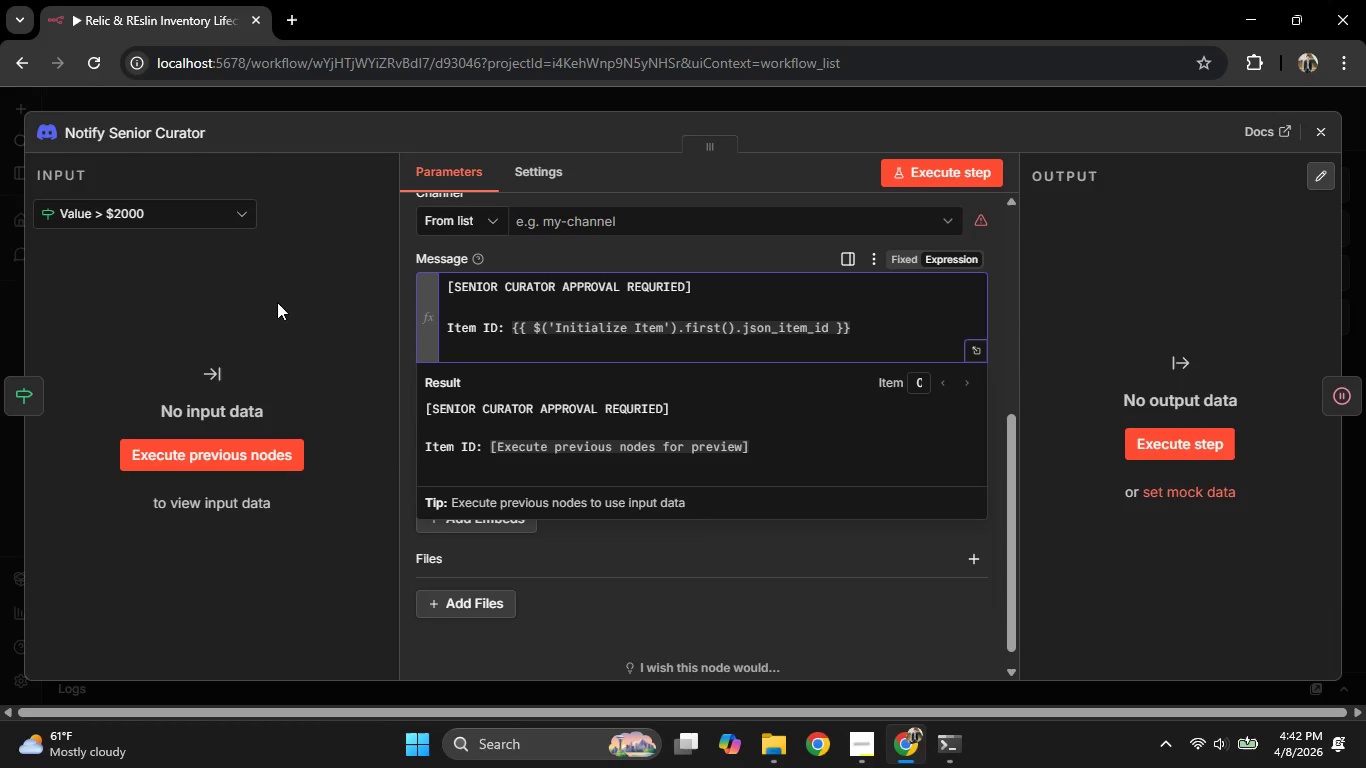 
left_click([6, 271])
 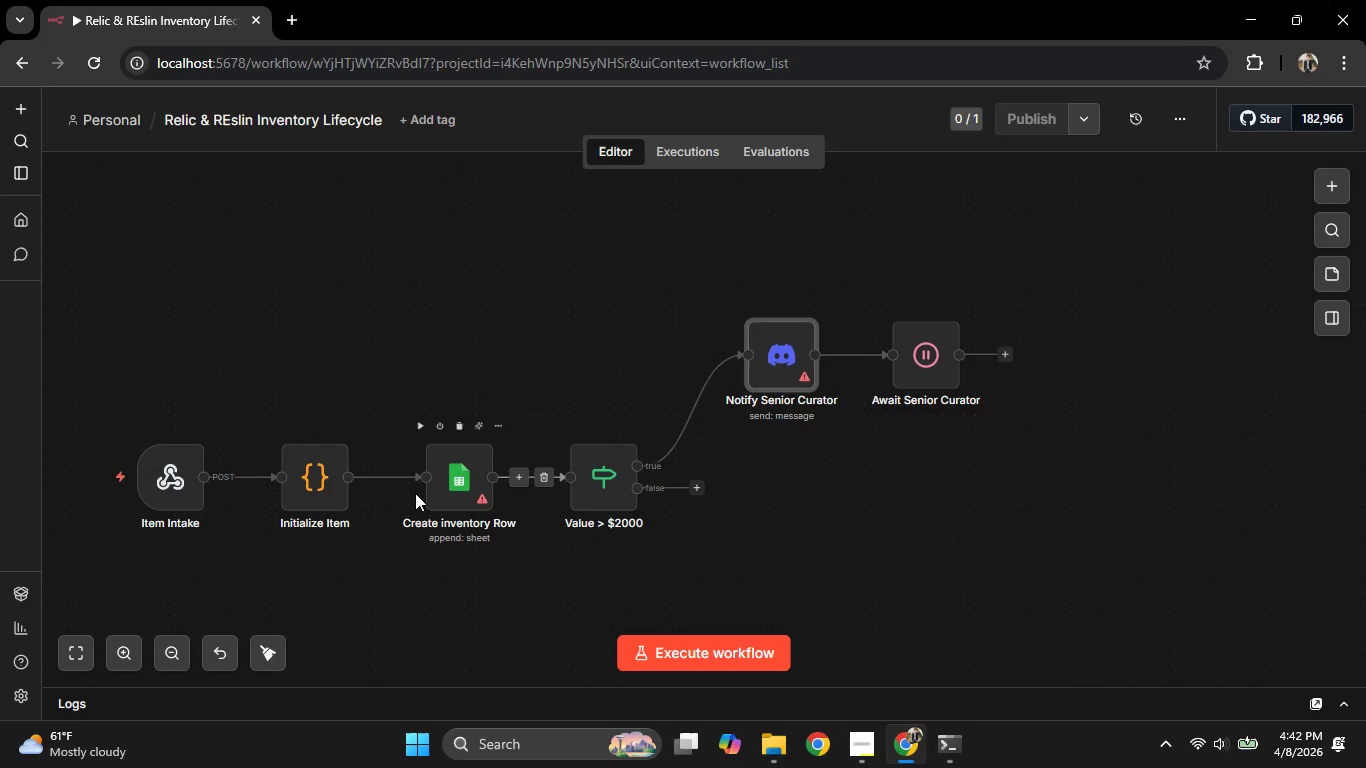 
left_click([469, 492])
 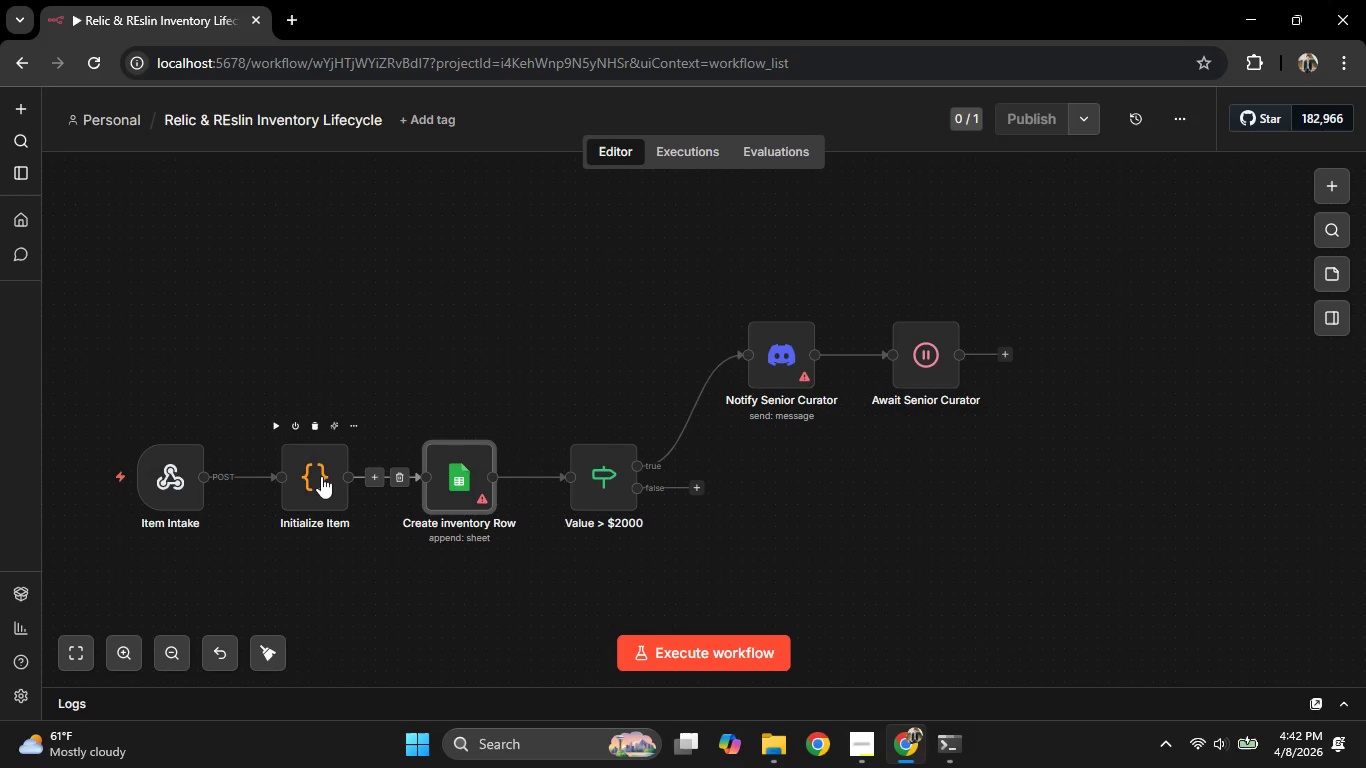 
double_click([321, 476])
 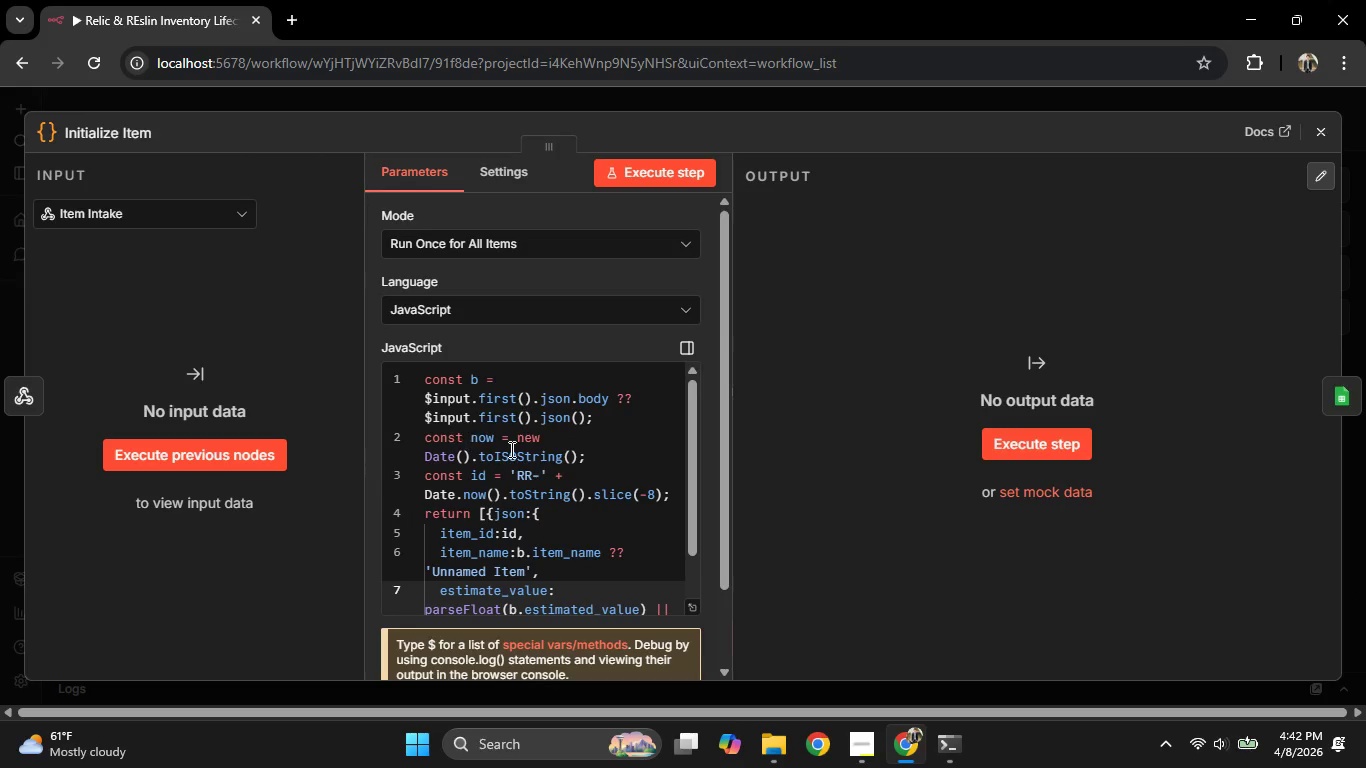 
scroll: coordinate [518, 451], scroll_direction: down, amount: 2.0
 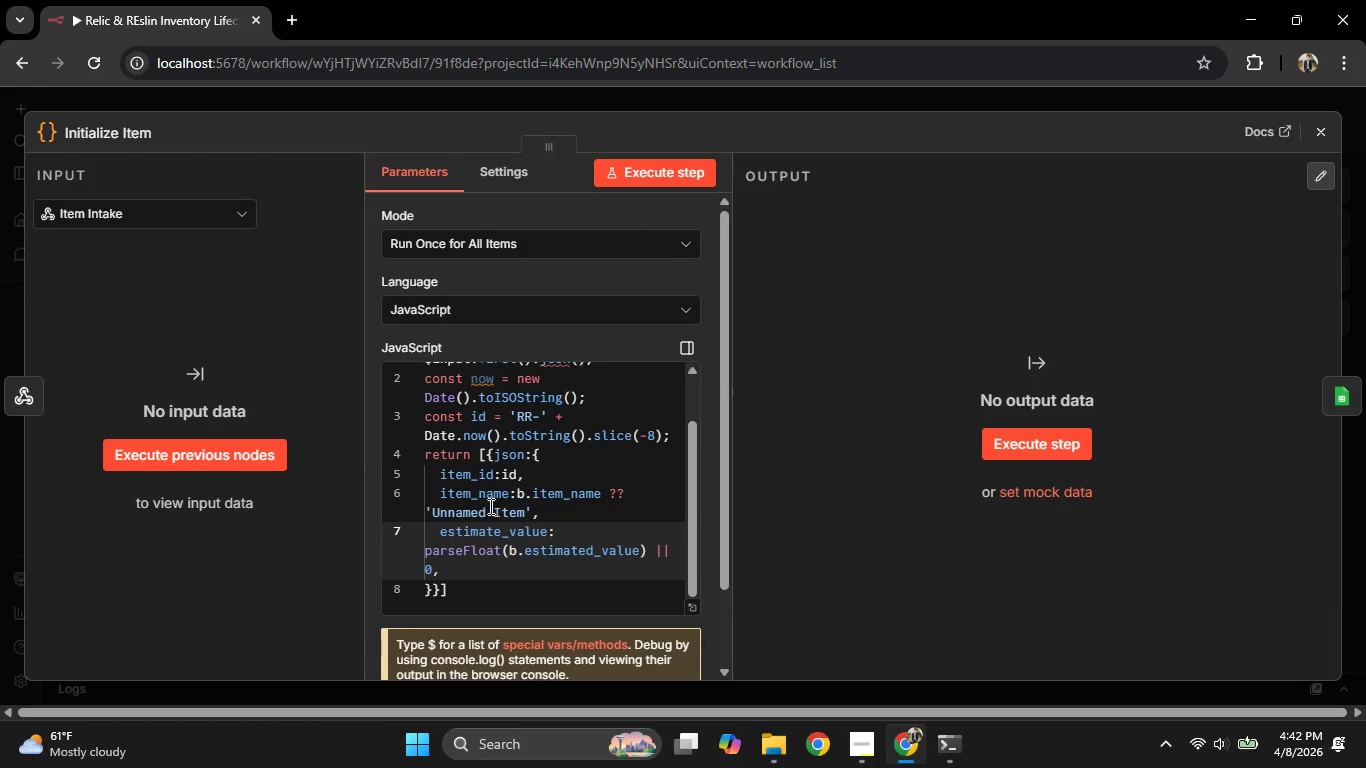 
left_click([0, 329])
 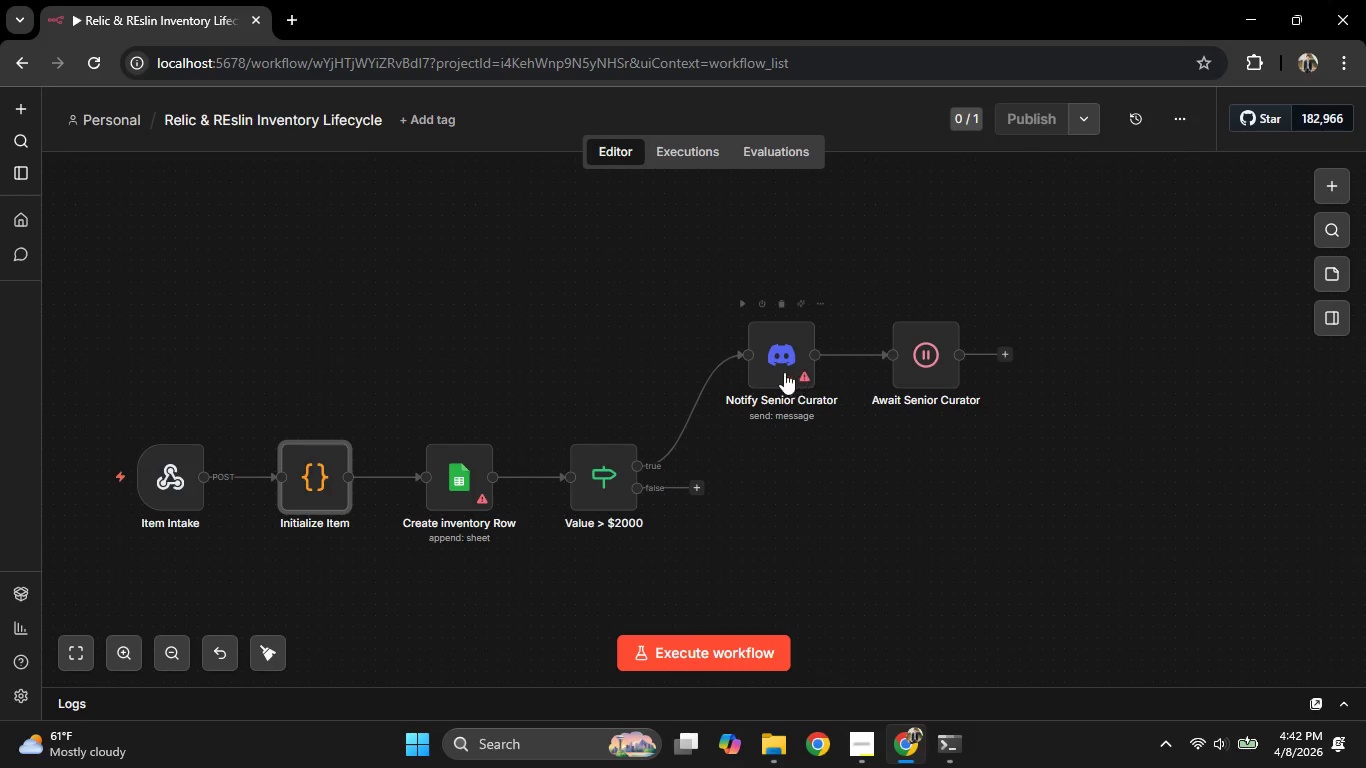 
double_click([776, 370])
 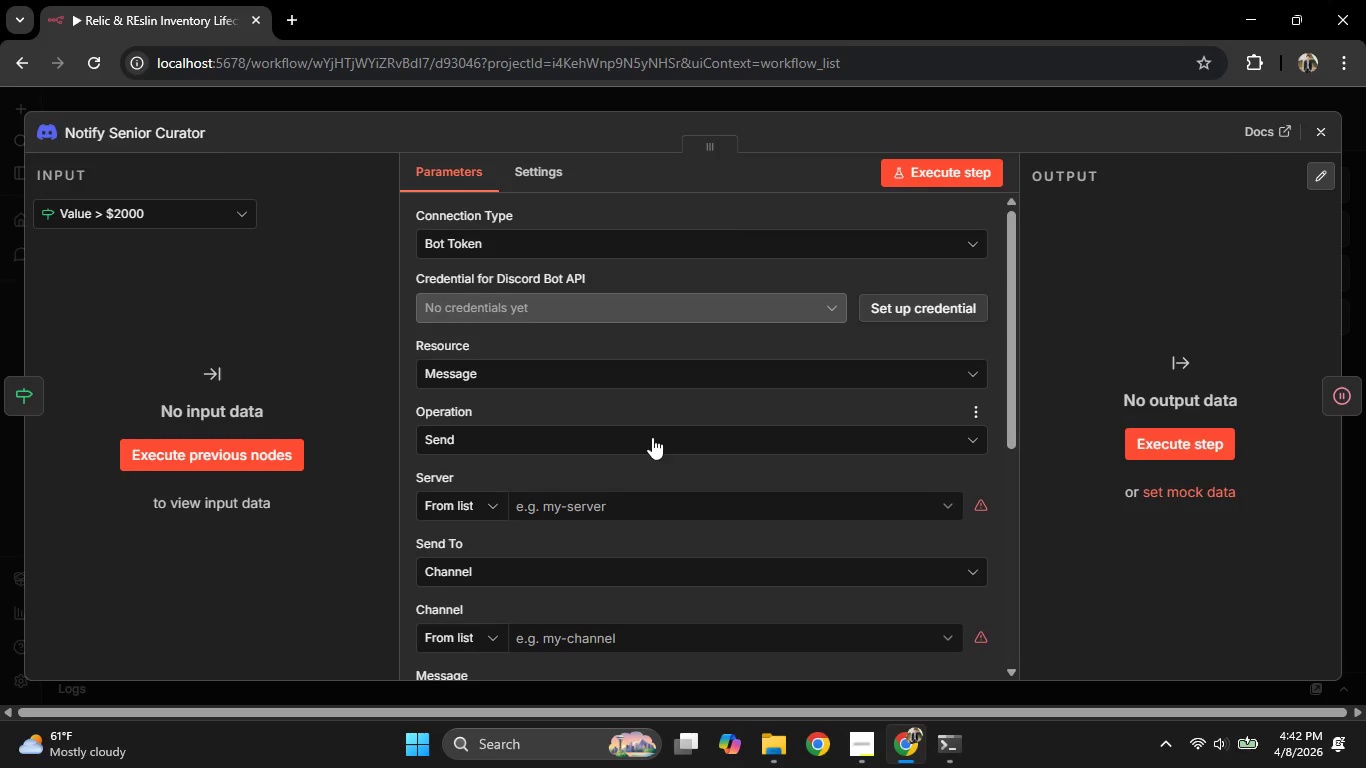 
scroll: coordinate [652, 437], scroll_direction: down, amount: 5.0
 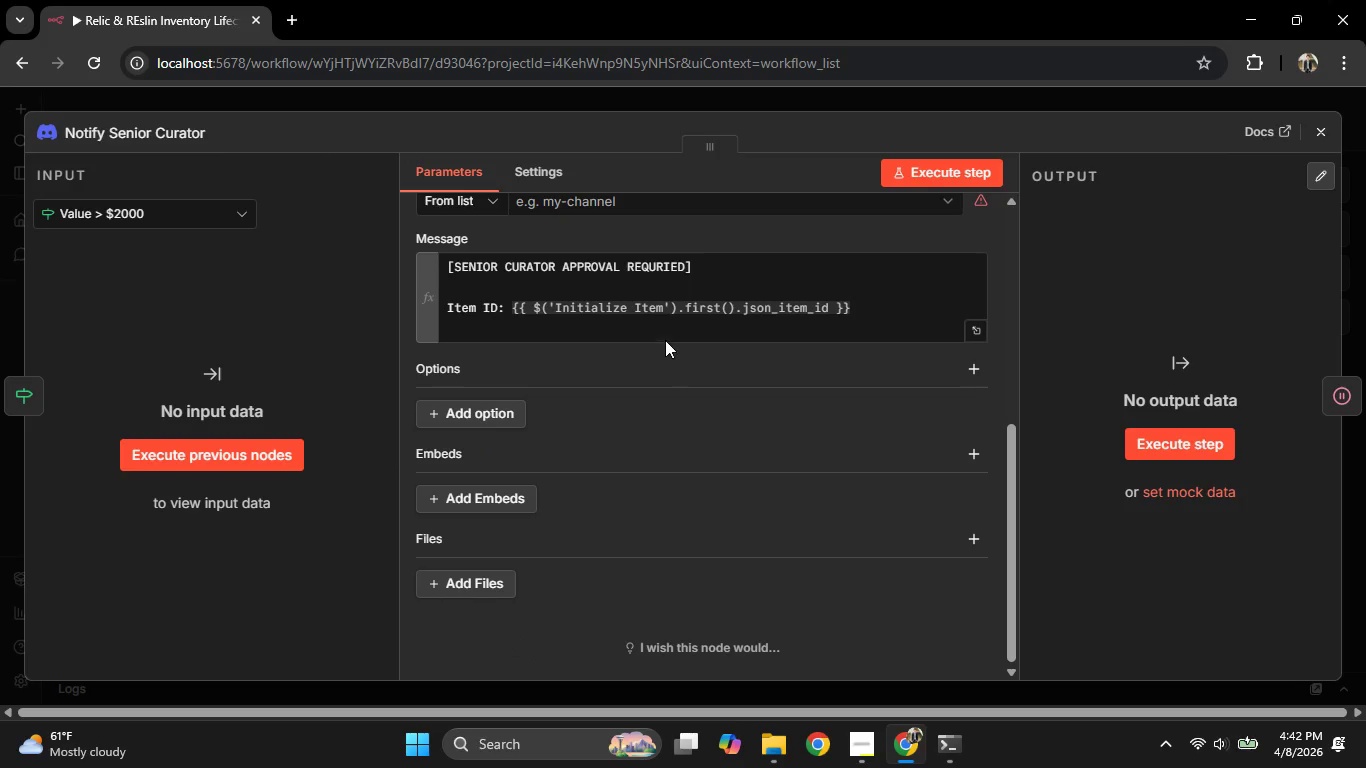 
left_click([651, 319])
 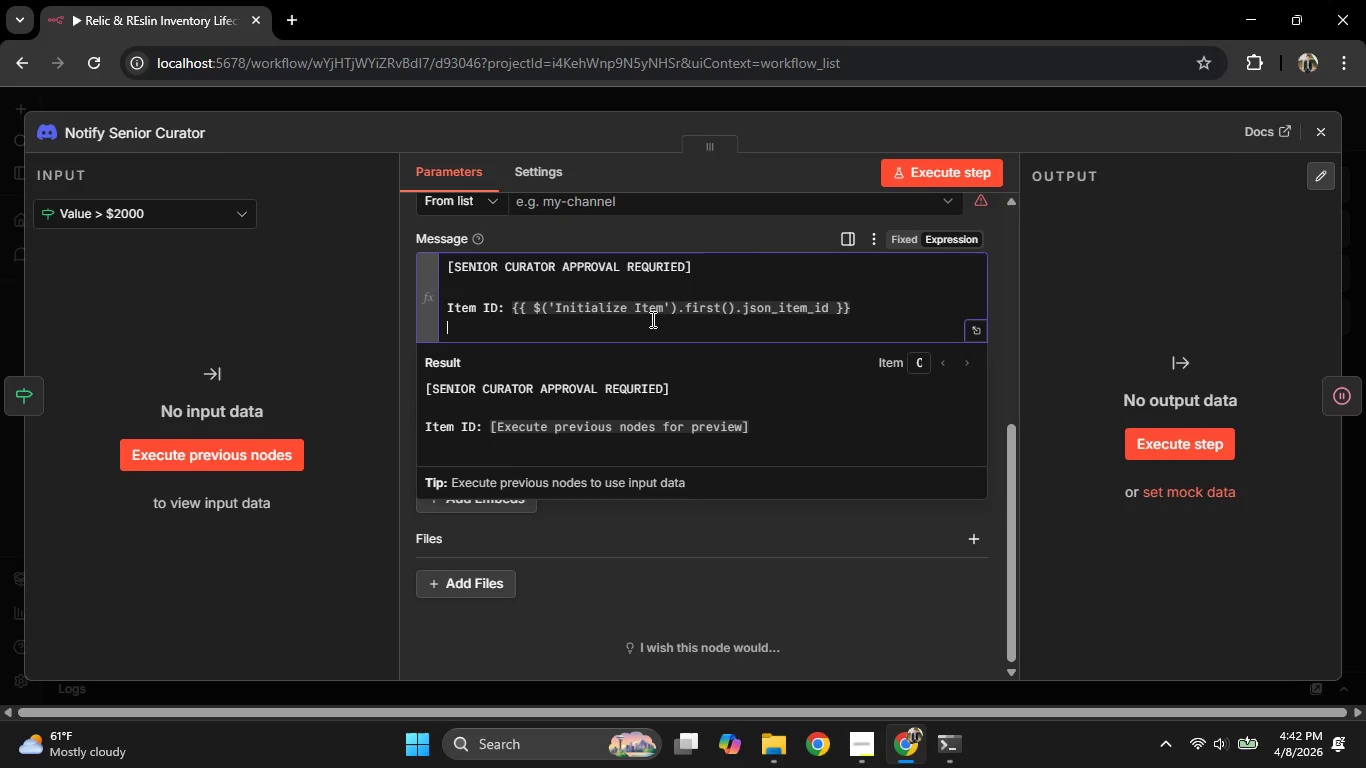 
type(Item Name: )
 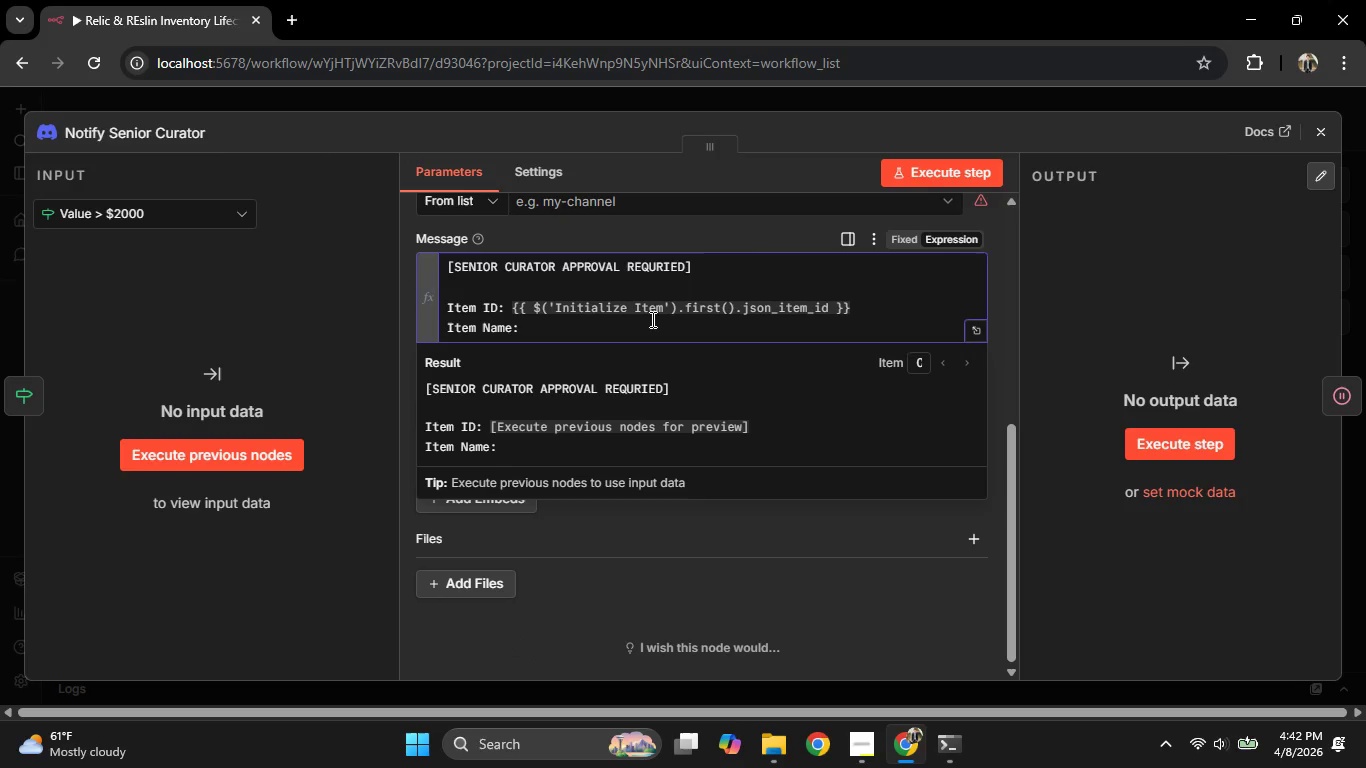 
wait(48.97)
 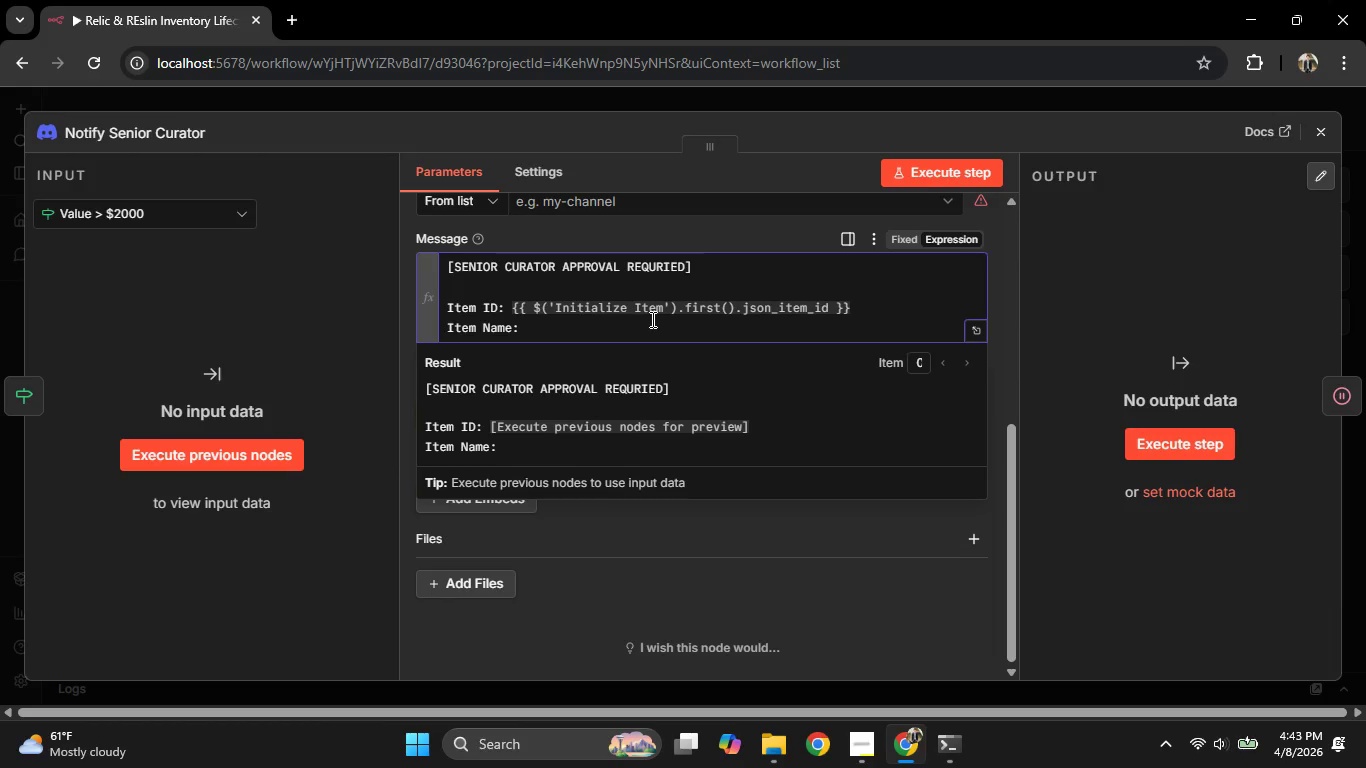 
type({{#)
key(Backspace)
type($i)
key(Backspace)
type(in)
key(Backspace)
key(Backspace)
type(Initialz)
key(Backspace)
type(ize Item;)
key(Backspace)
type('.first().)
 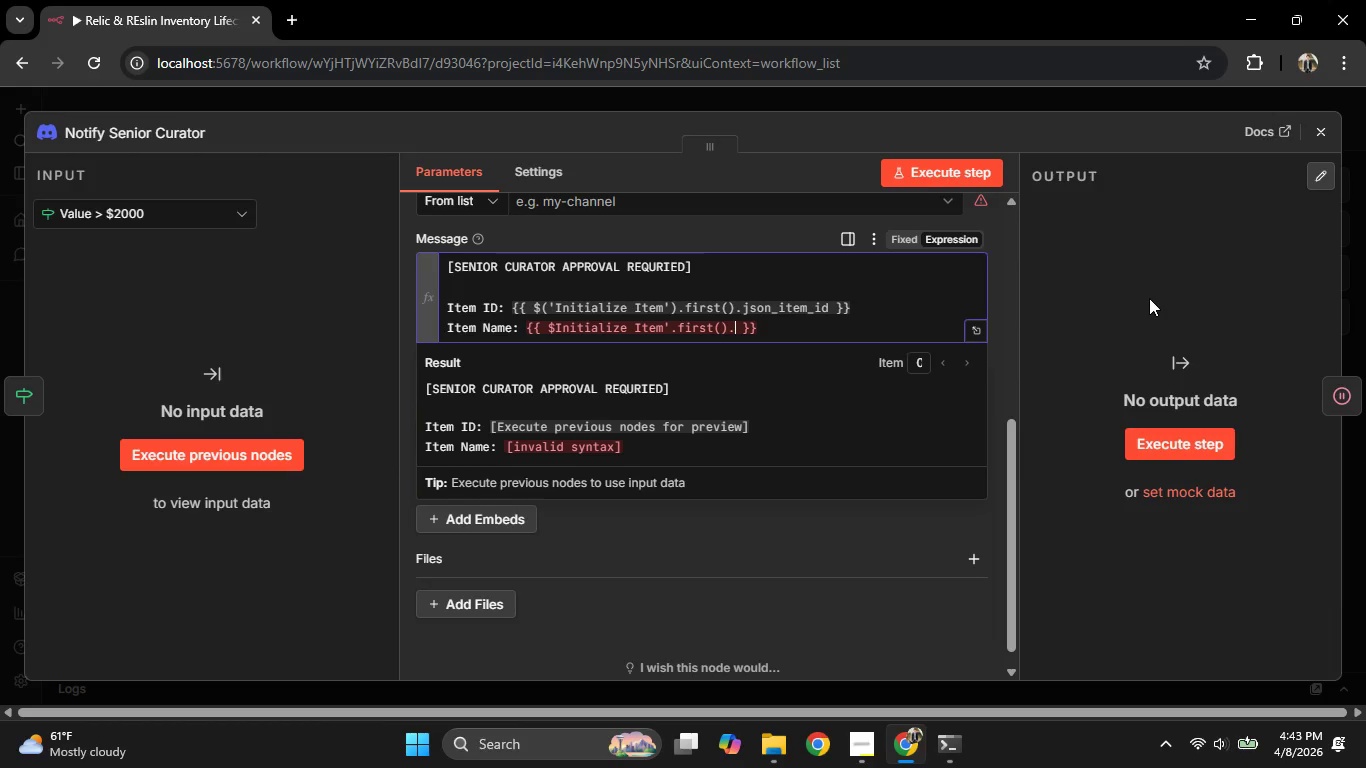 
wait(30.7)
 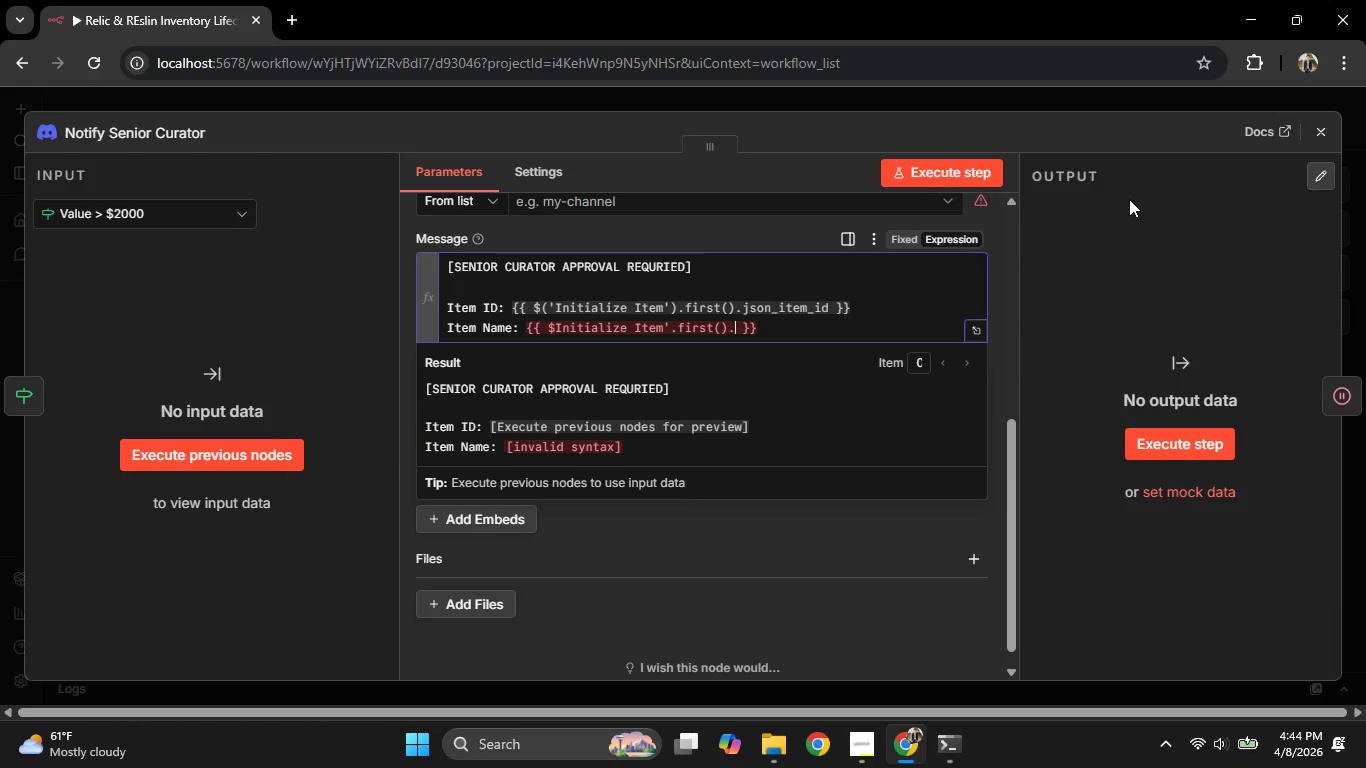 
type(json_item_name)
 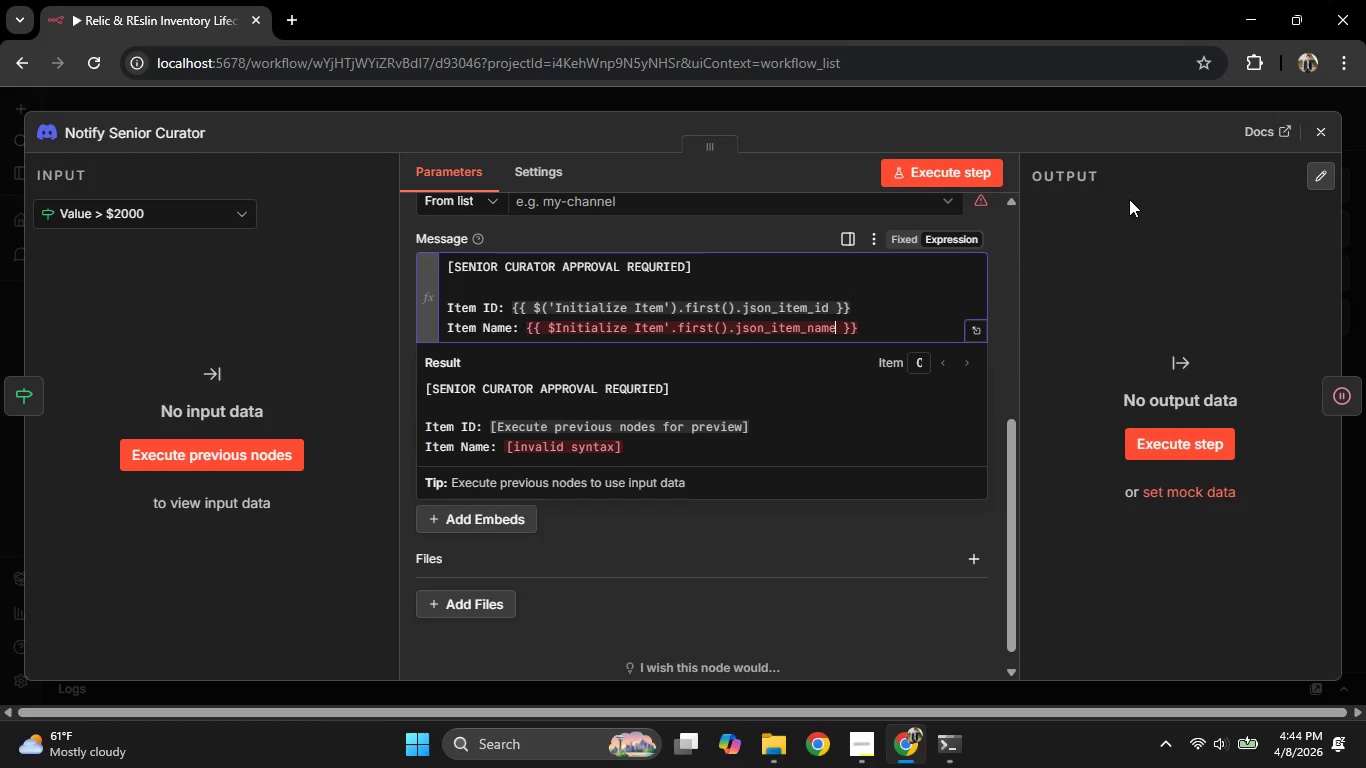 
wait(5.5)
 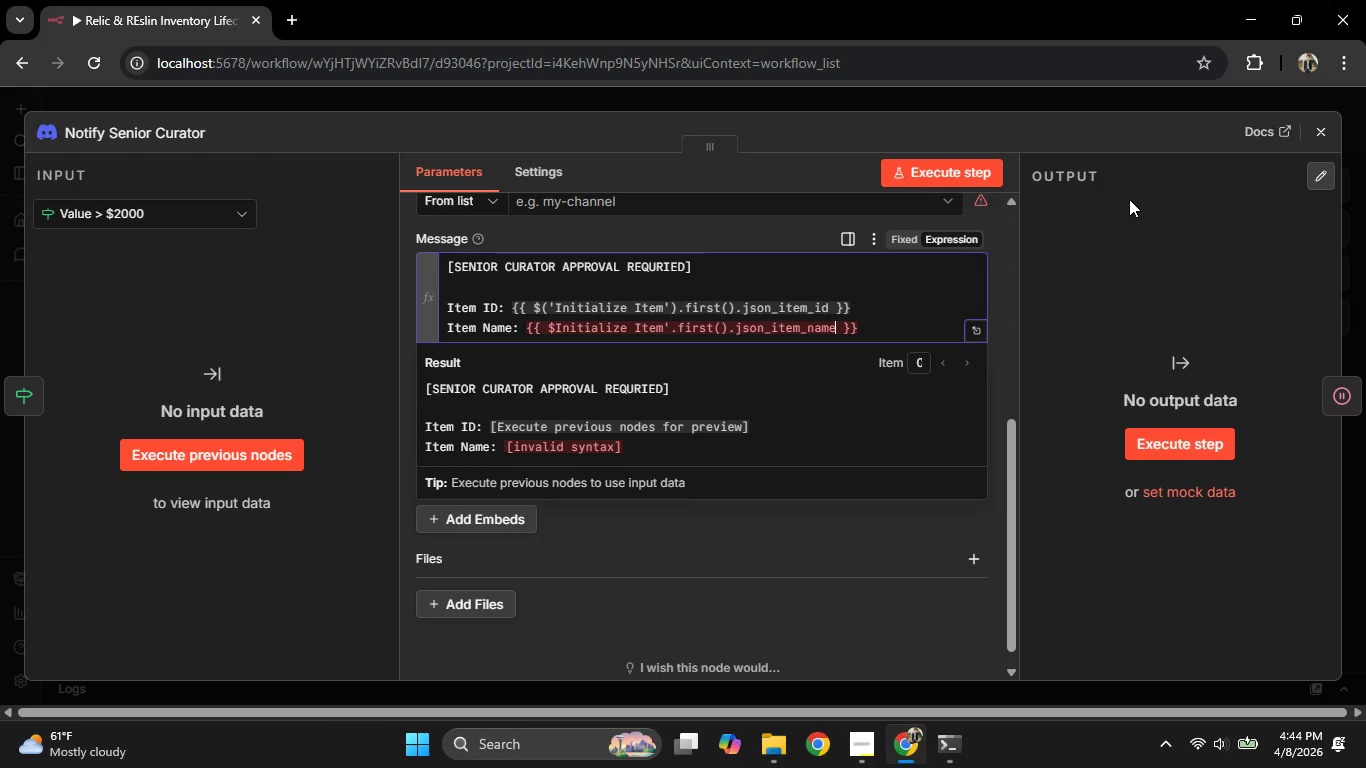 
left_click([666, 326])
 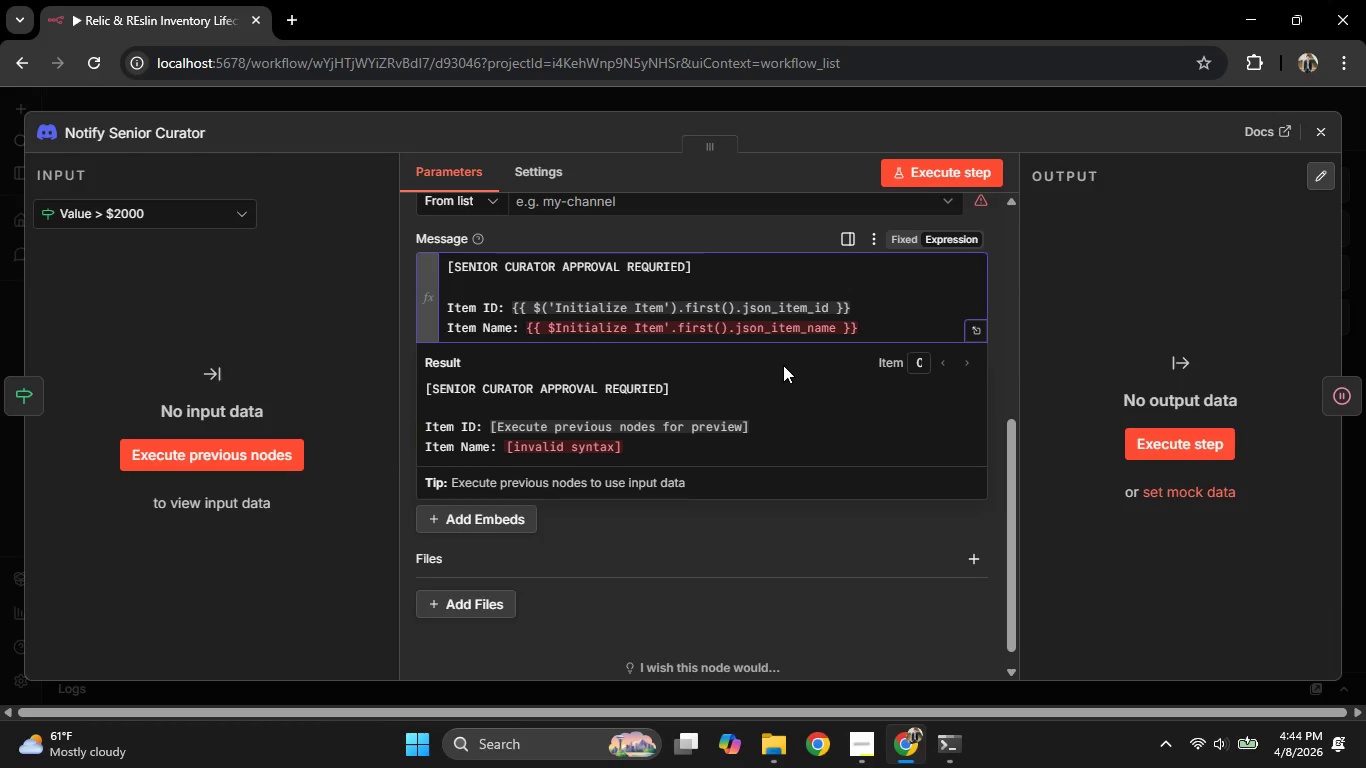 
key(ArrowRight)
 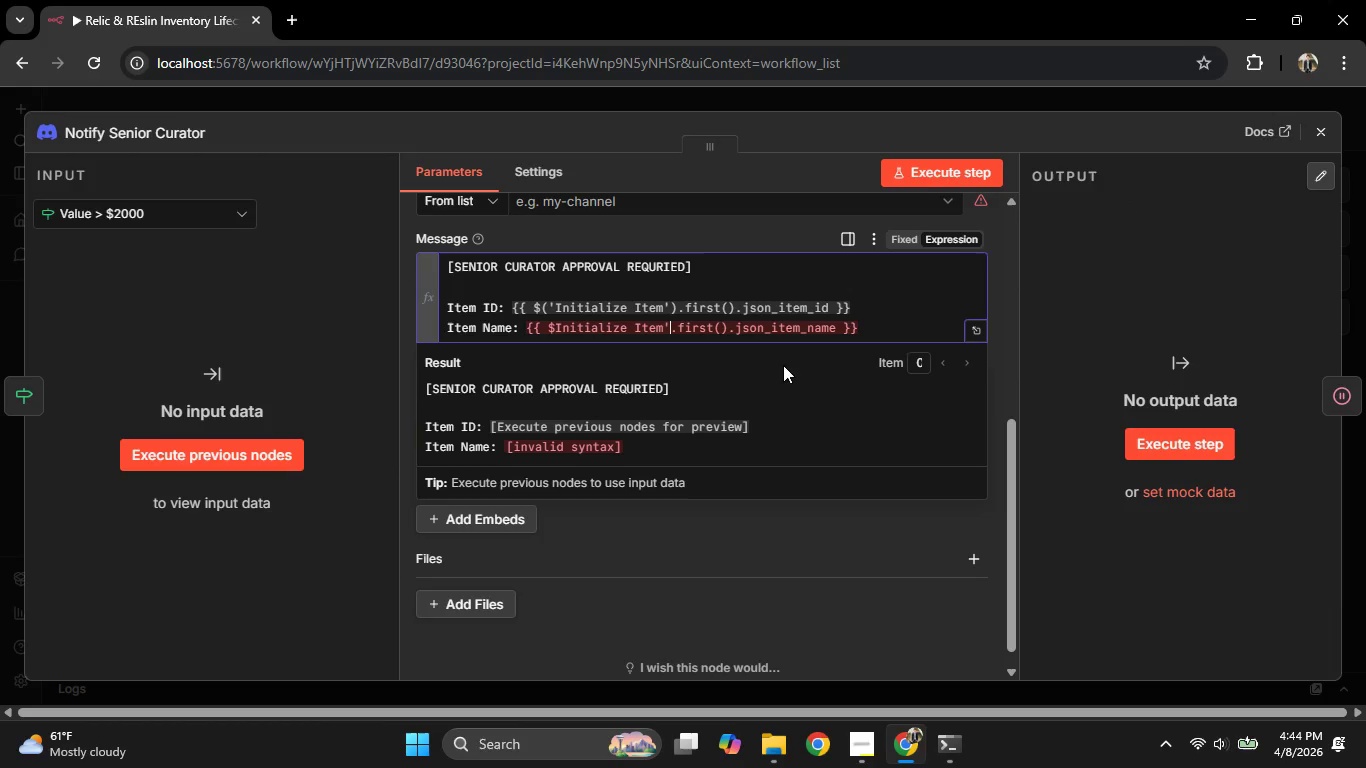 
key(Shift+0)
 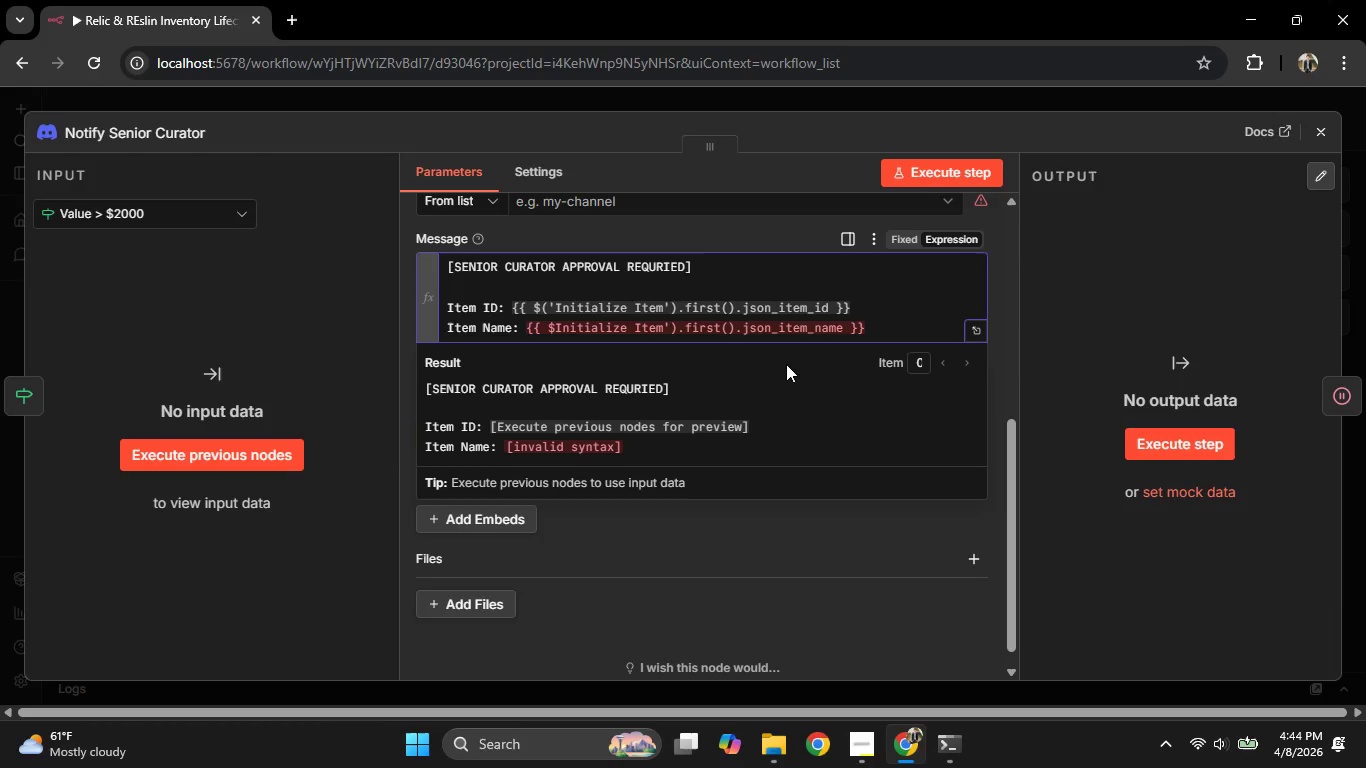 
wait(7.12)
 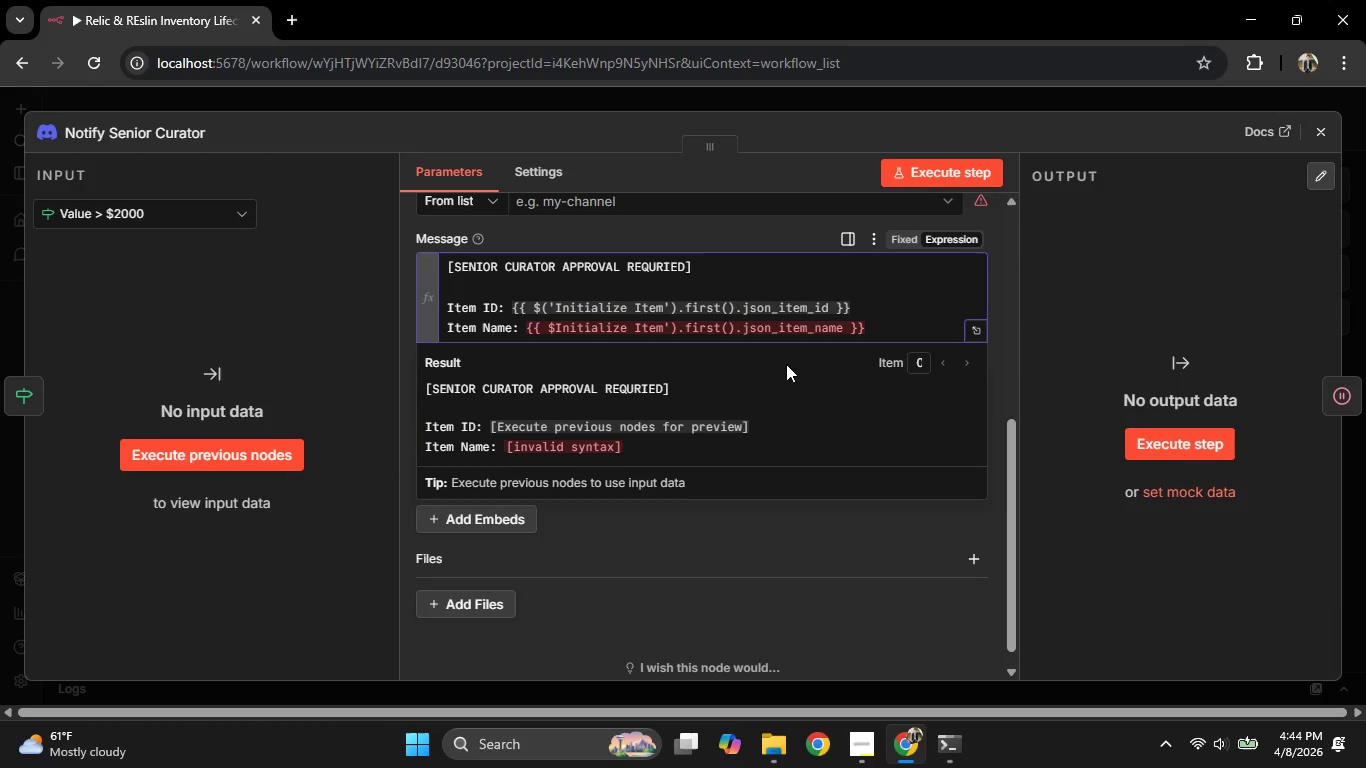 
left_click([865, 306])
 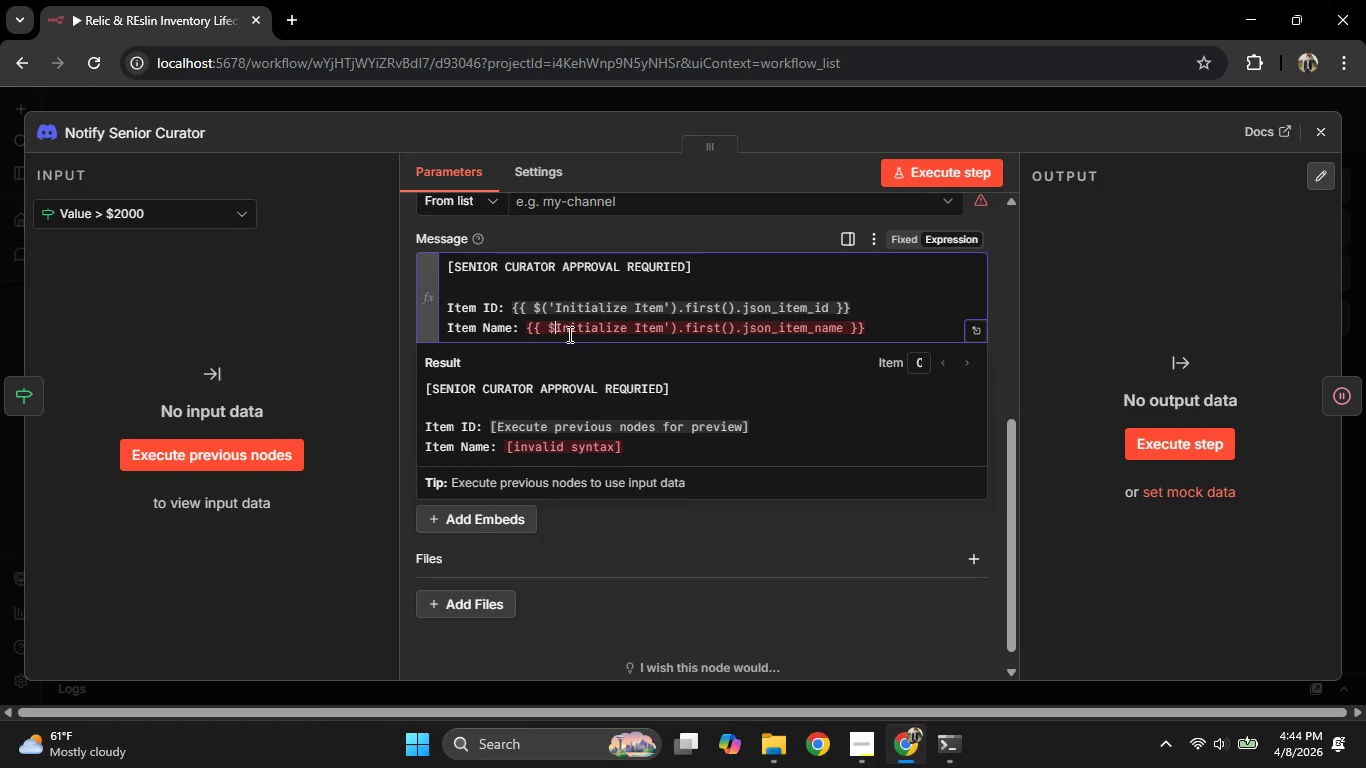 
key(Quote)
 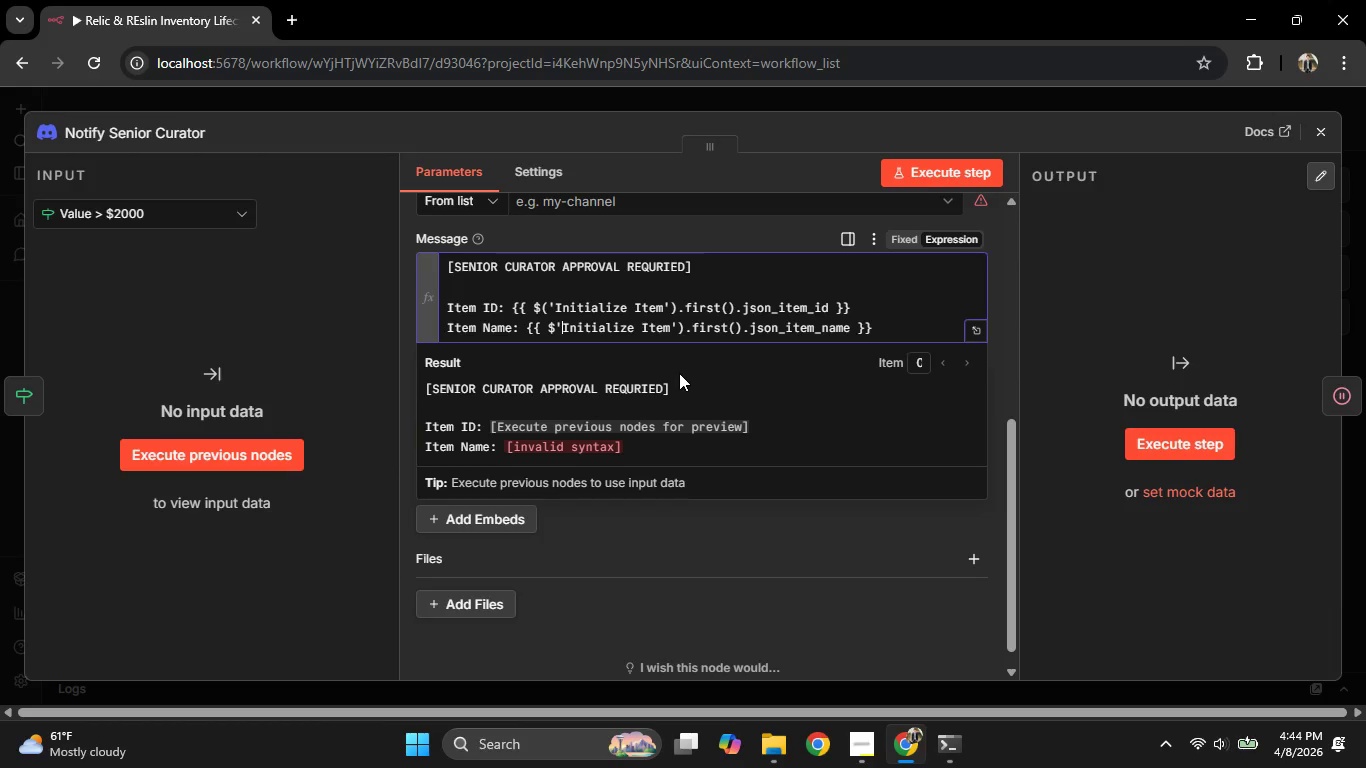 
hold_key(key=ShiftRight, duration=0.62)
 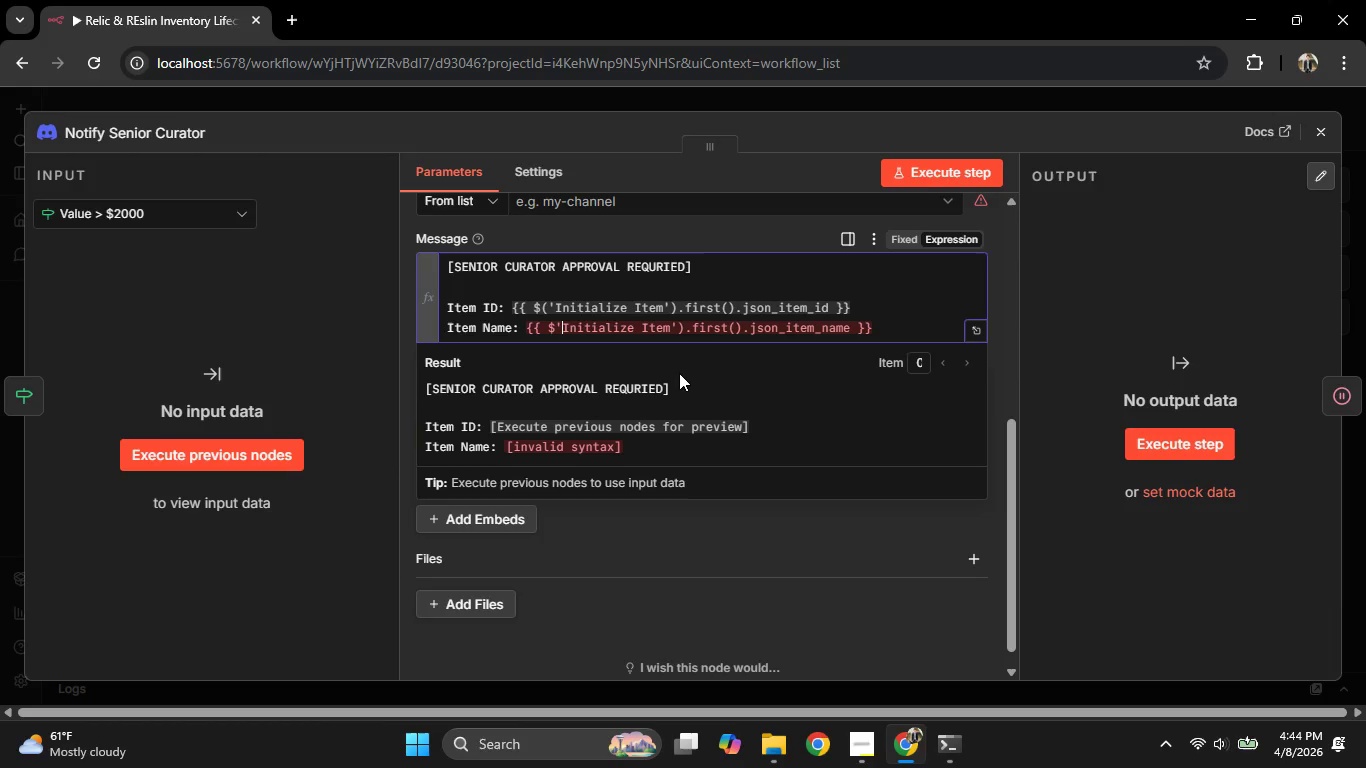 
key(ArrowLeft)
 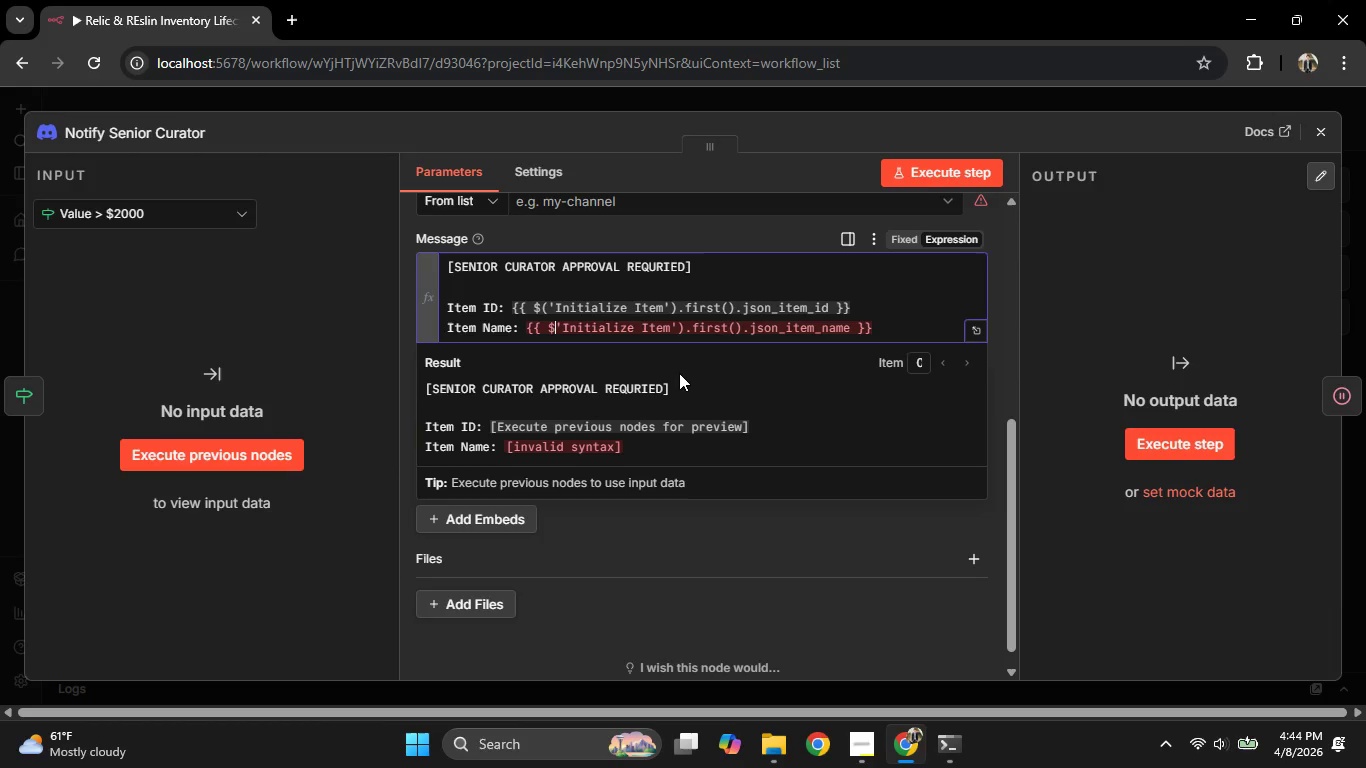 
key(Shift+9)
 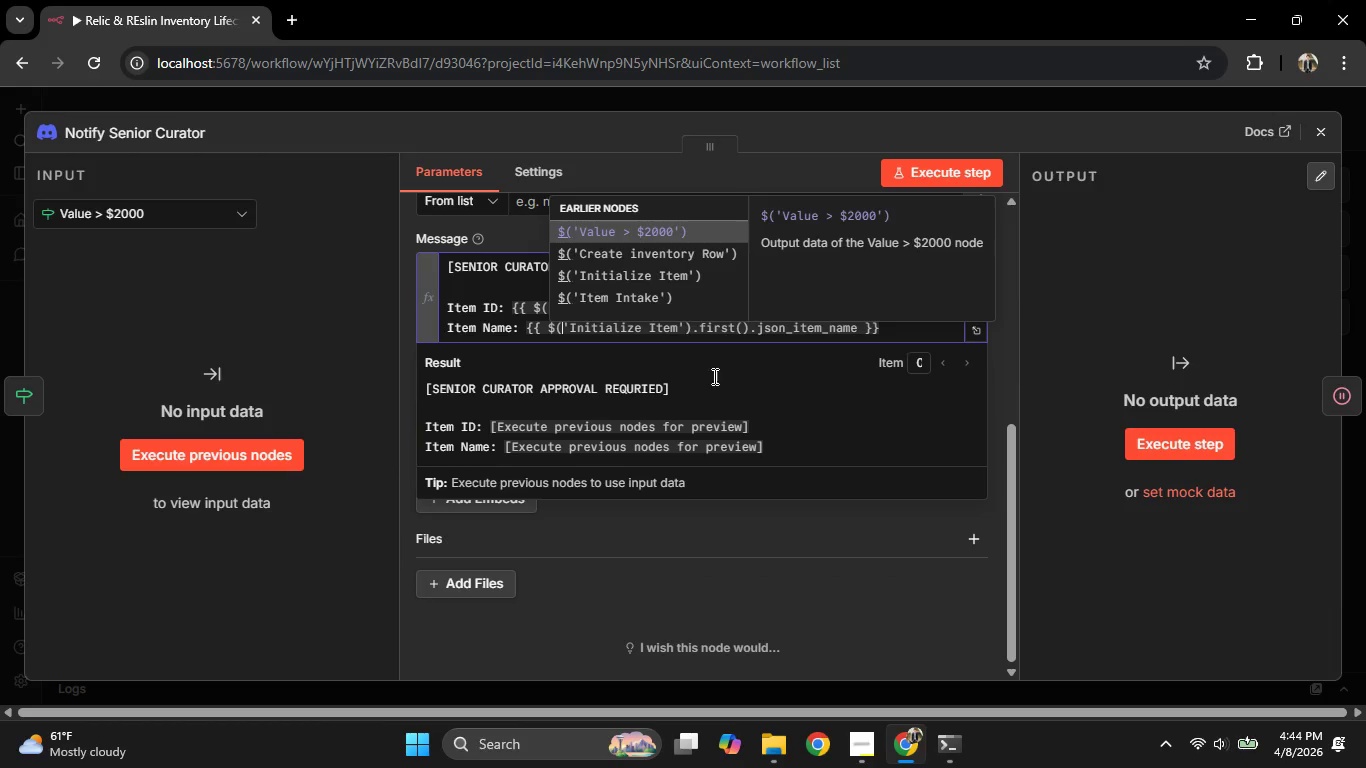 
left_click([710, 328])
 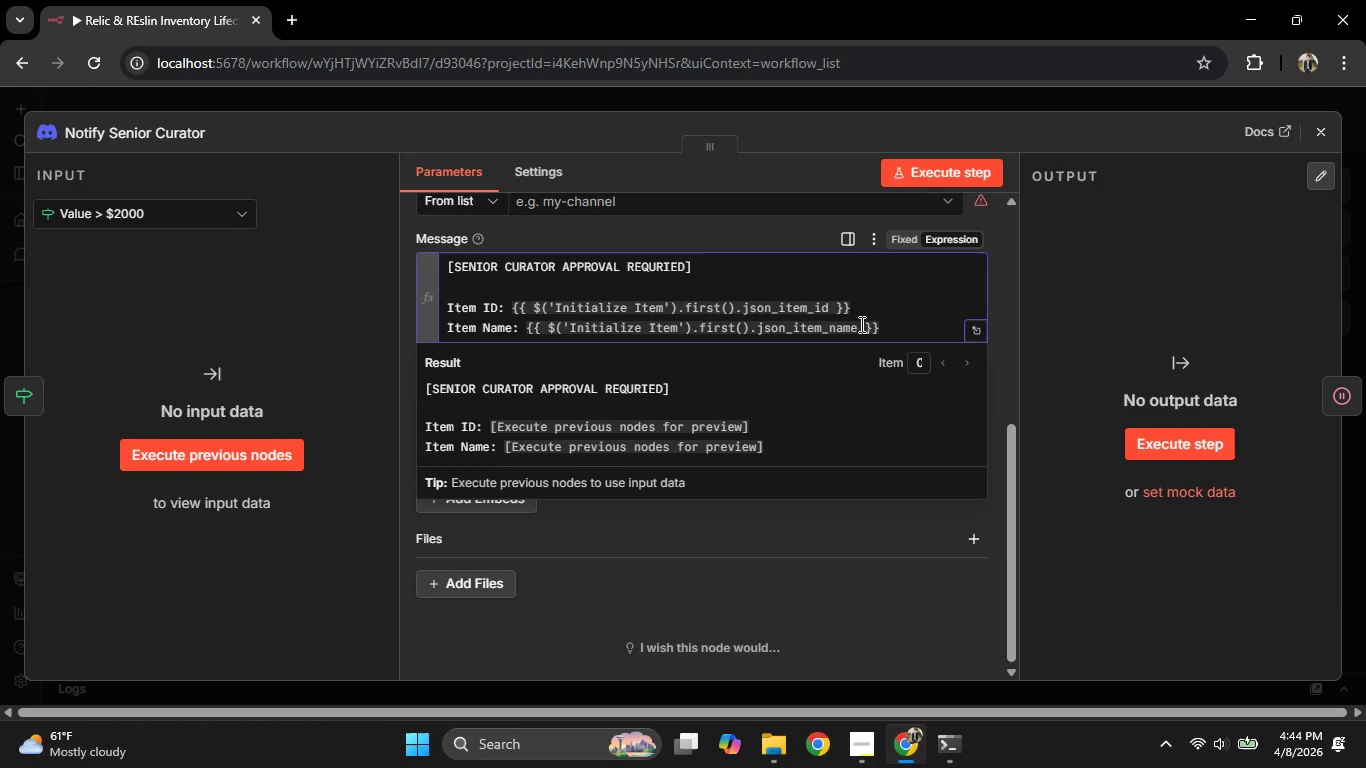 
left_click([887, 325])
 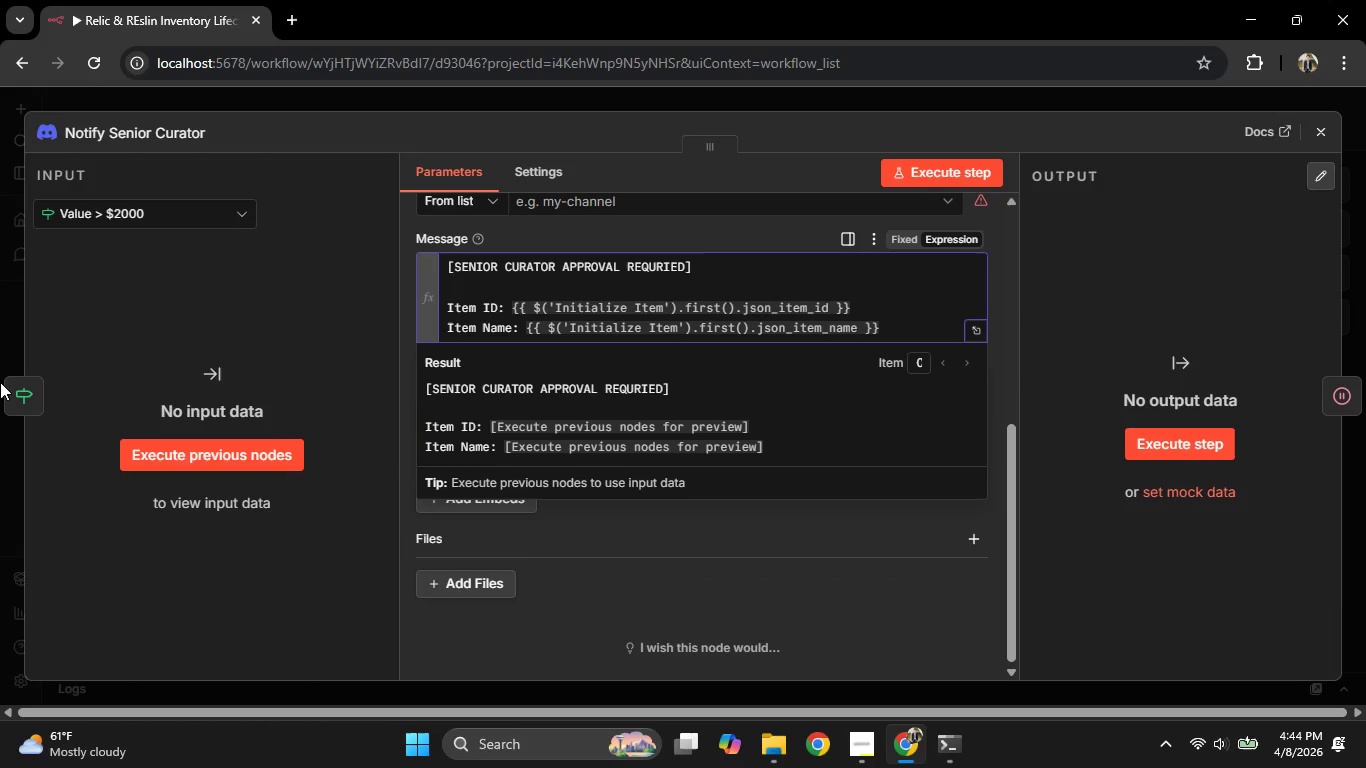 
left_click([1, 338])
 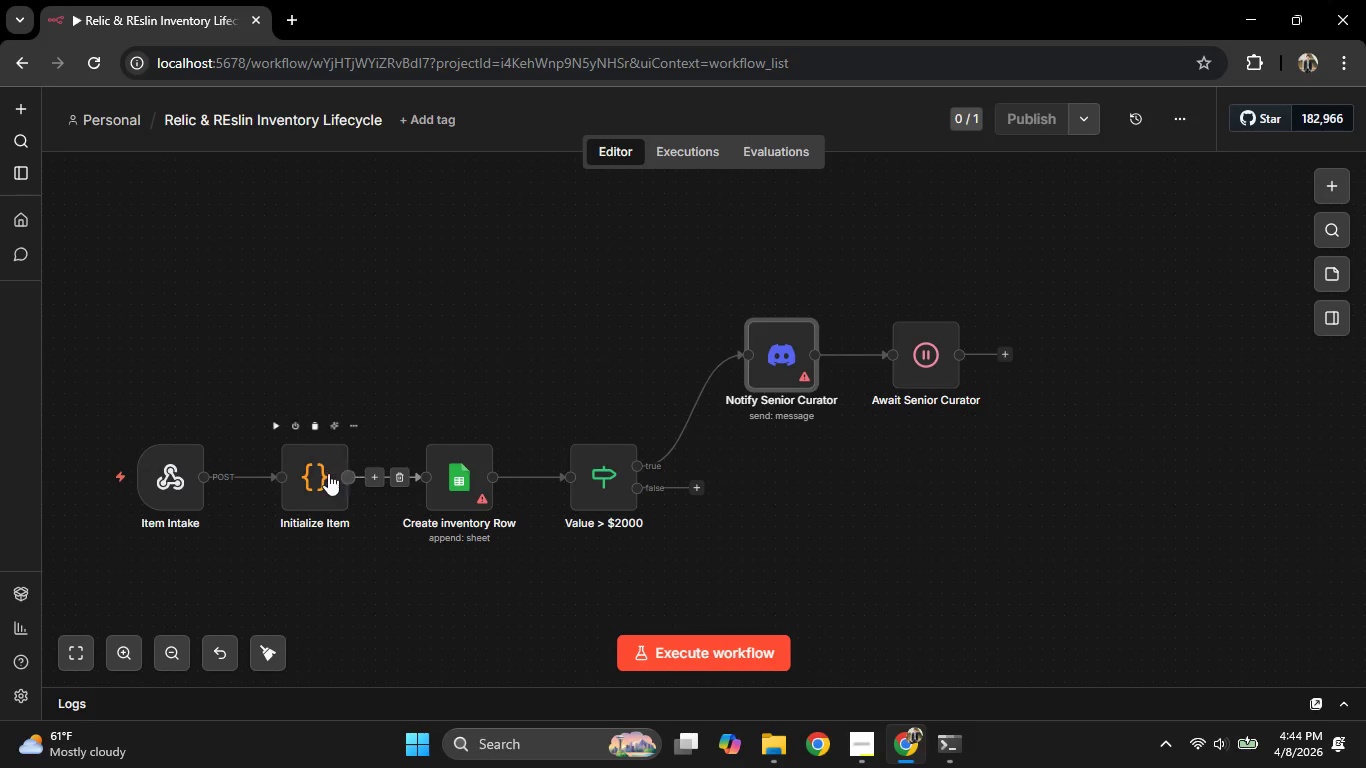 
double_click([328, 473])
 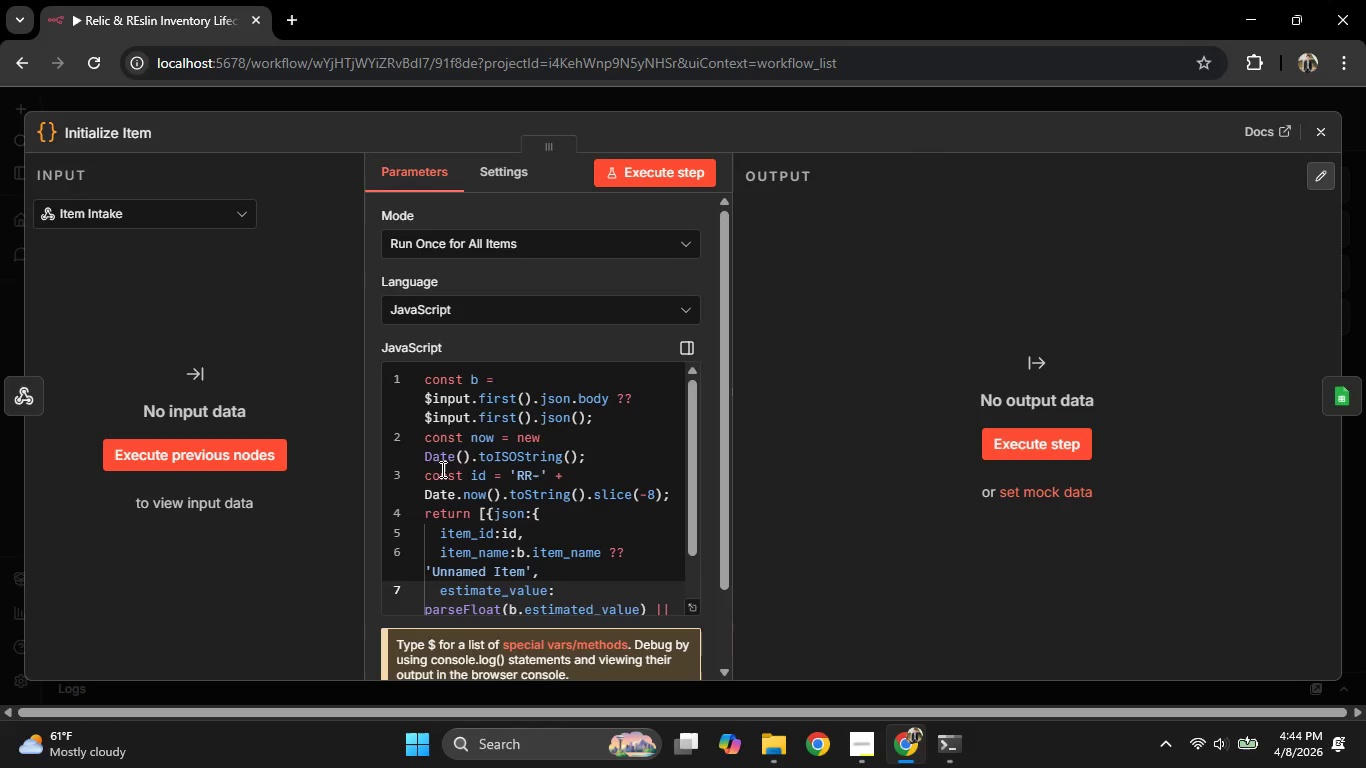 
scroll: coordinate [508, 464], scroll_direction: down, amount: 3.0
 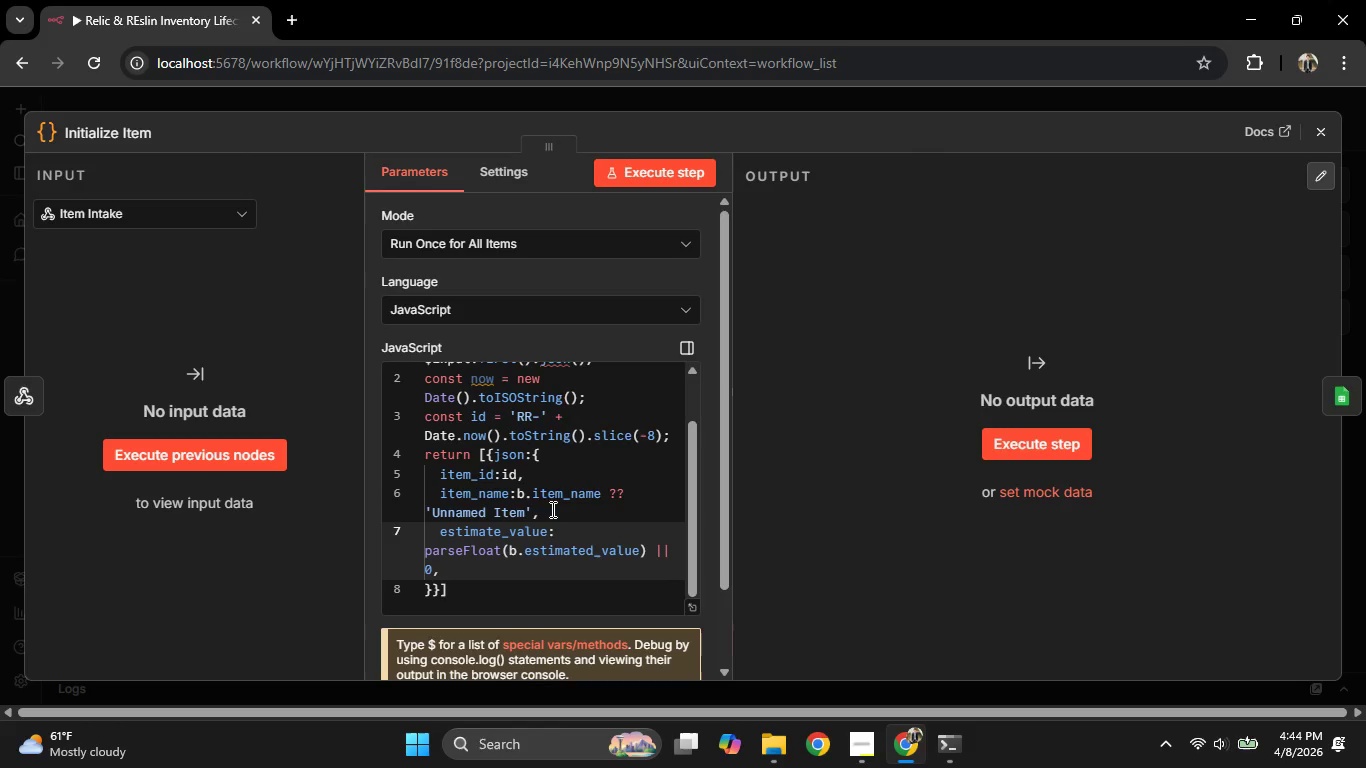 
left_click([1, 312])
 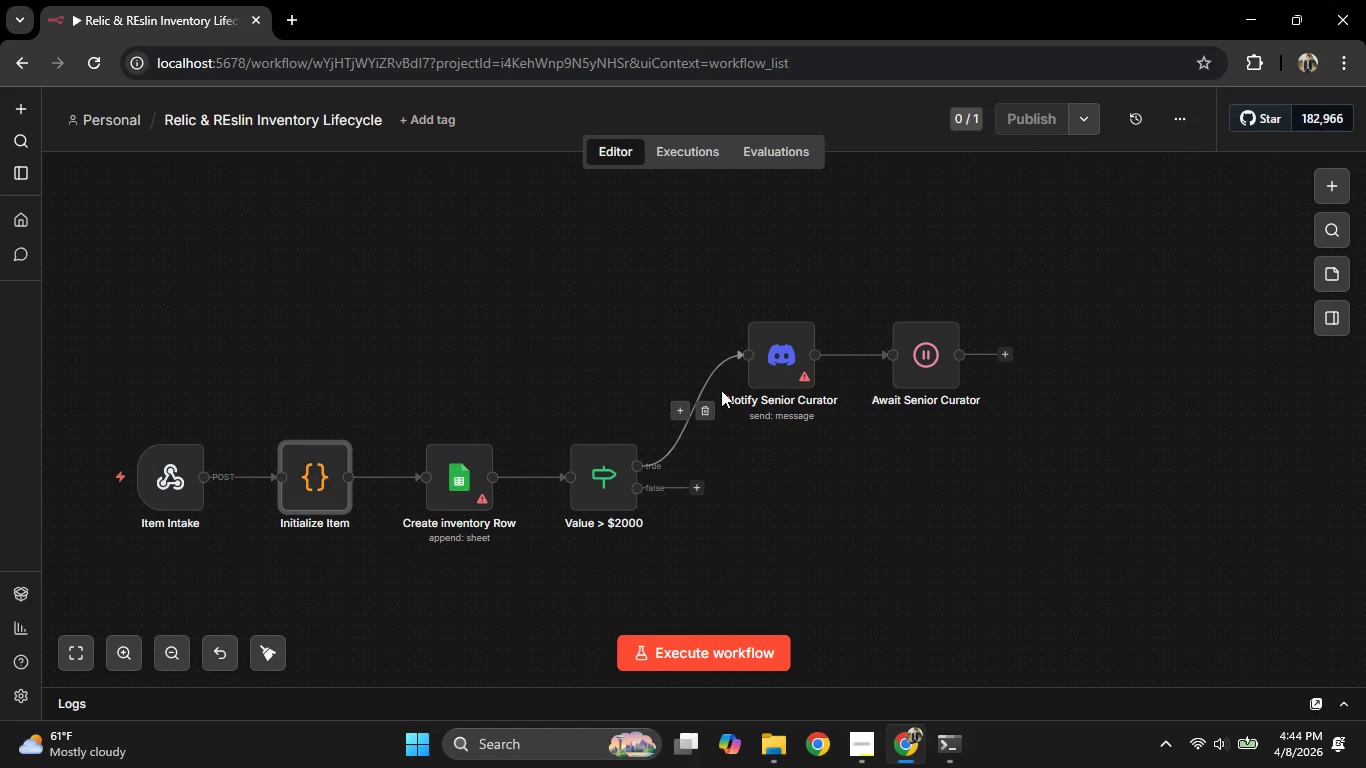 
left_click([764, 366])
 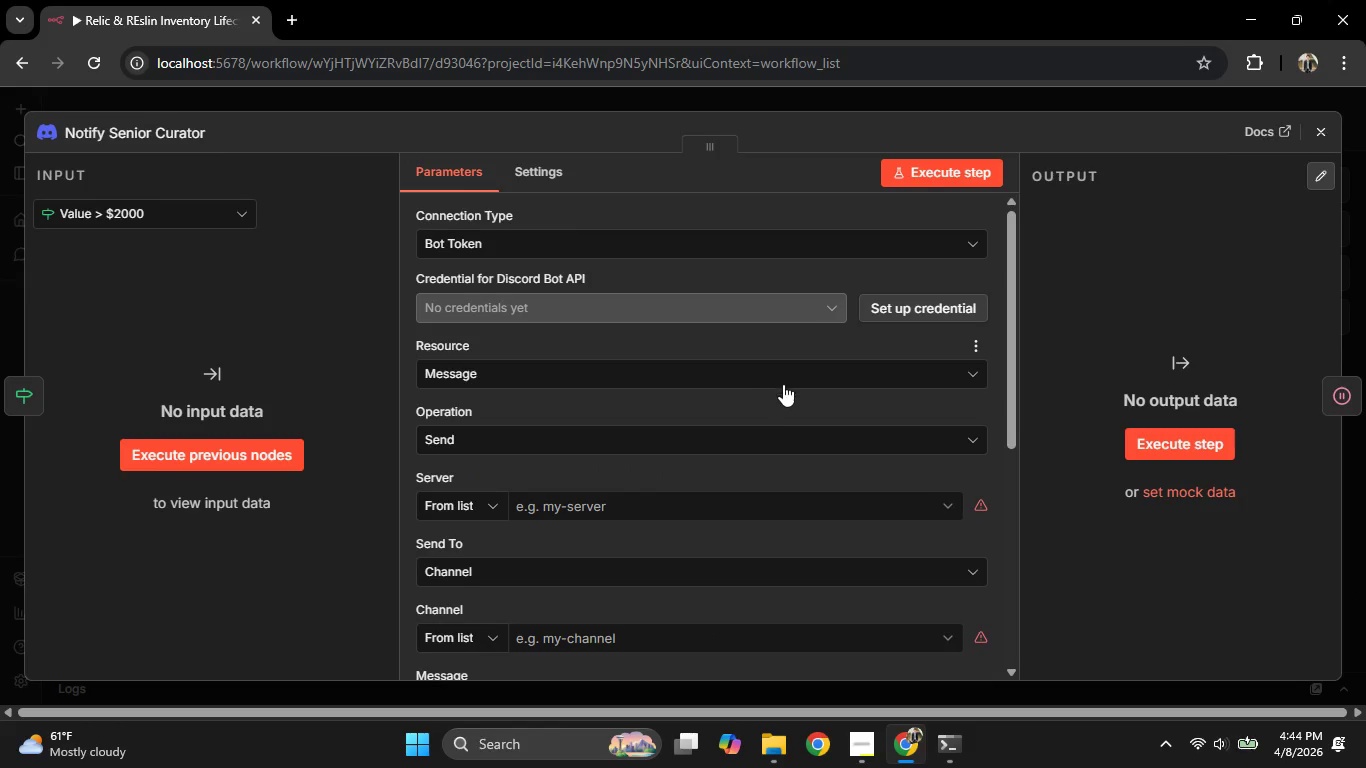 
scroll: coordinate [767, 384], scroll_direction: down, amount: 4.0
 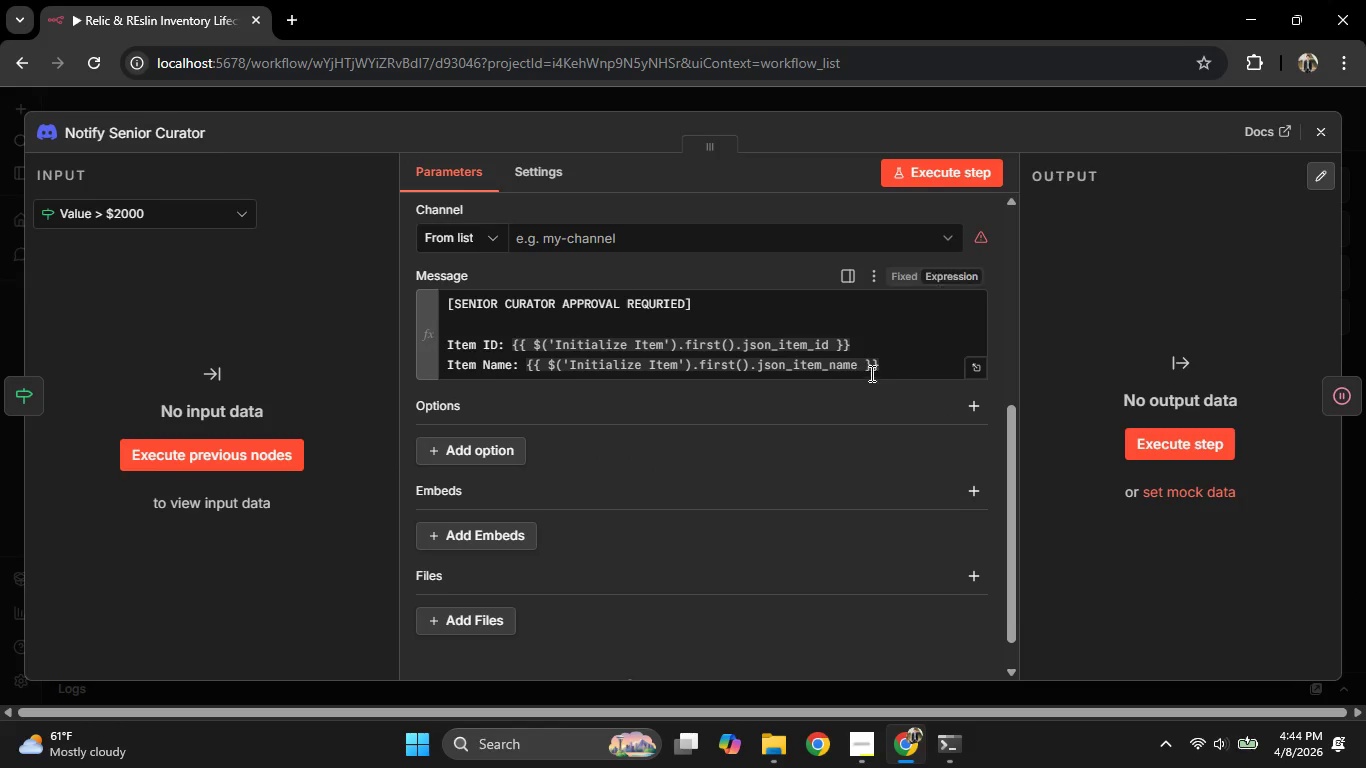 
left_click([904, 367])
 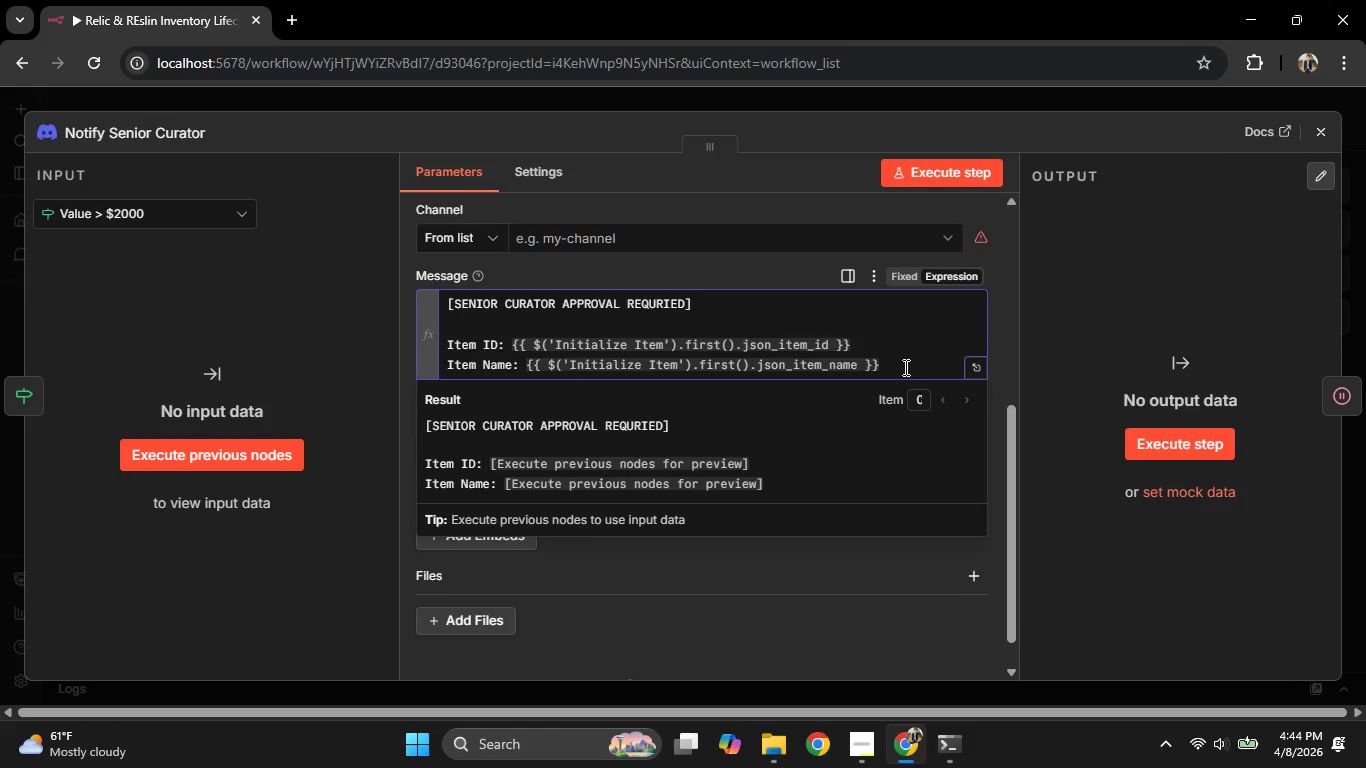 
key(Enter)
 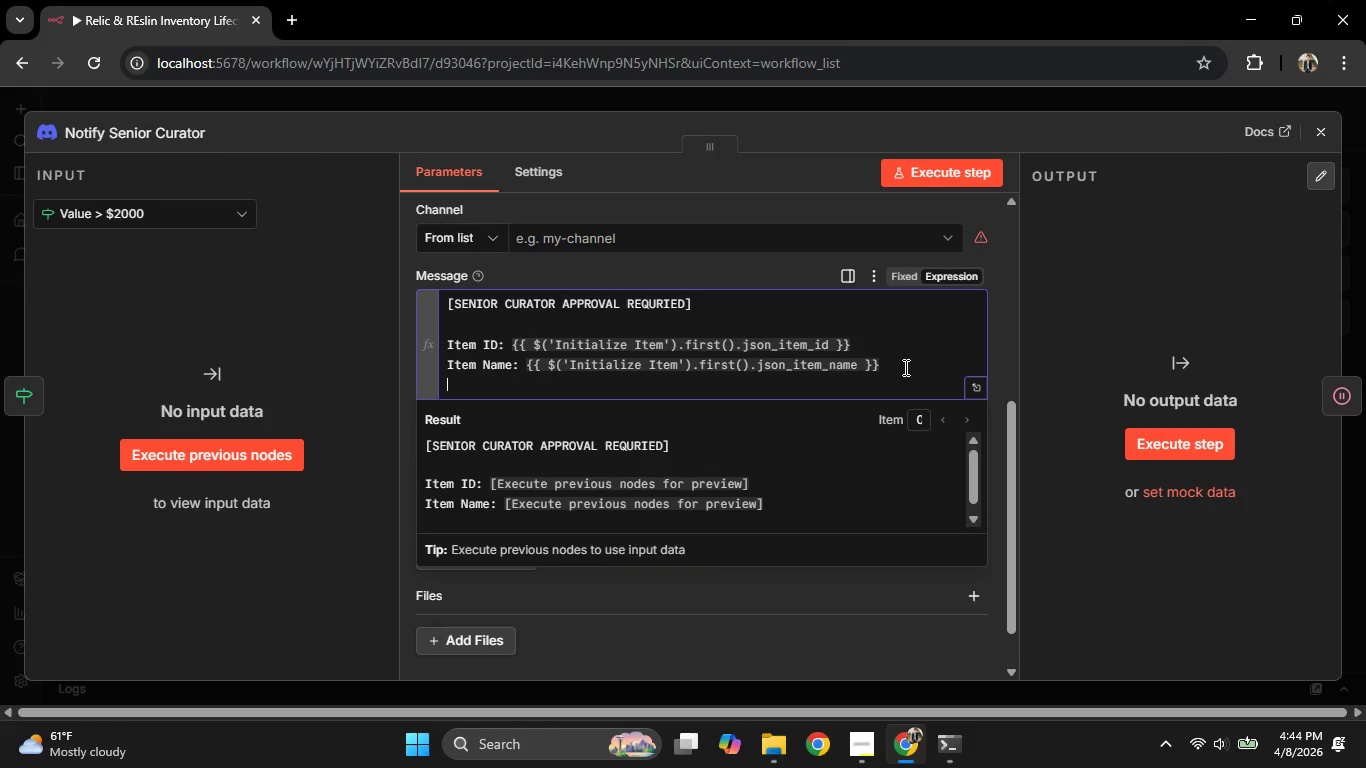 
type(Estimated Value: )
 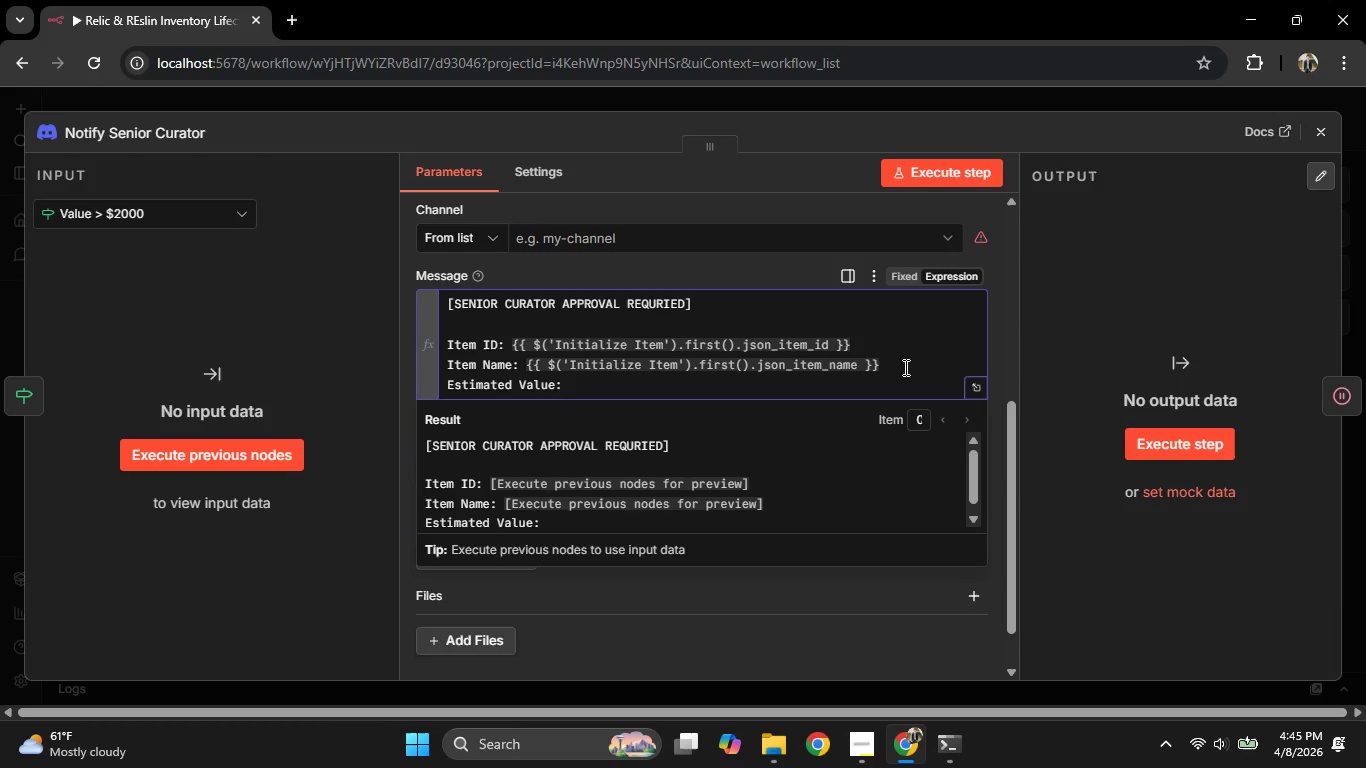 
key(ArrowUp)
 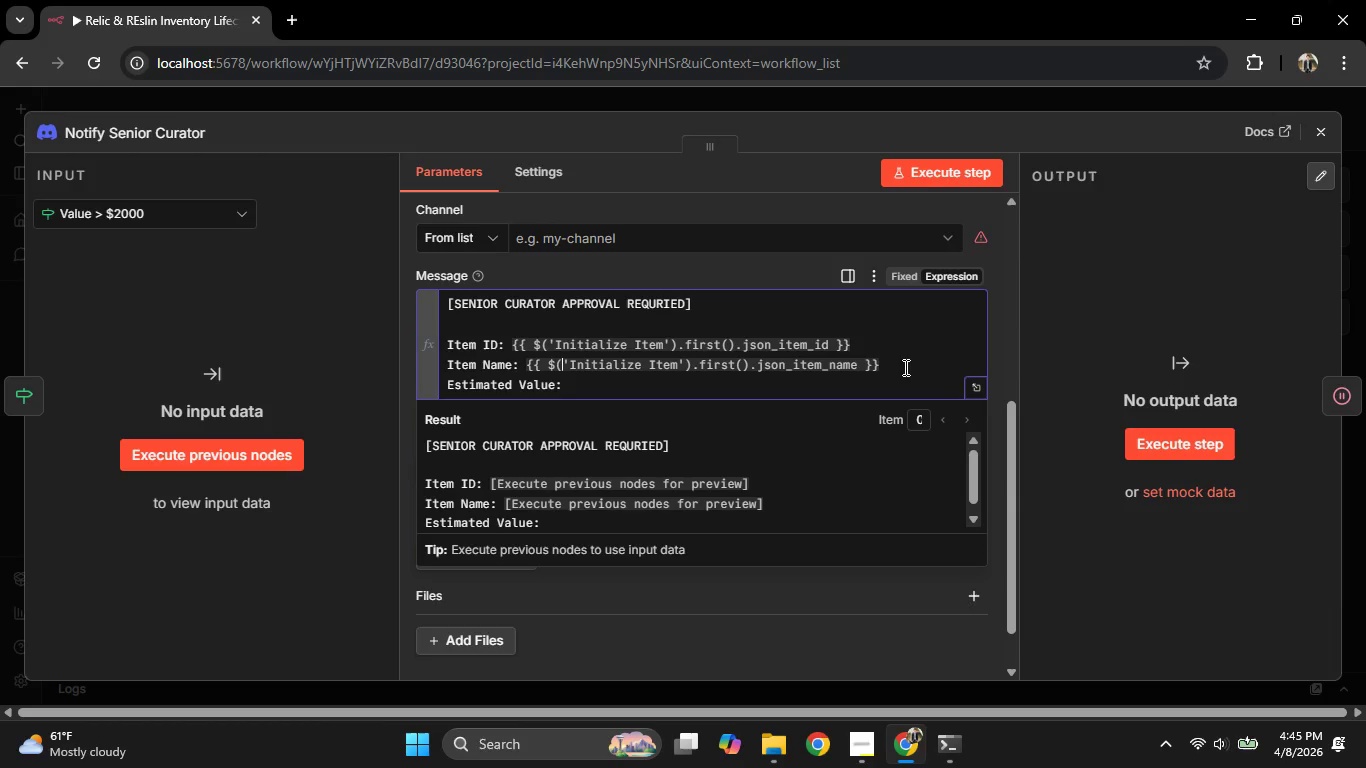 
hold_key(key=ArrowLeft, duration=0.61)
 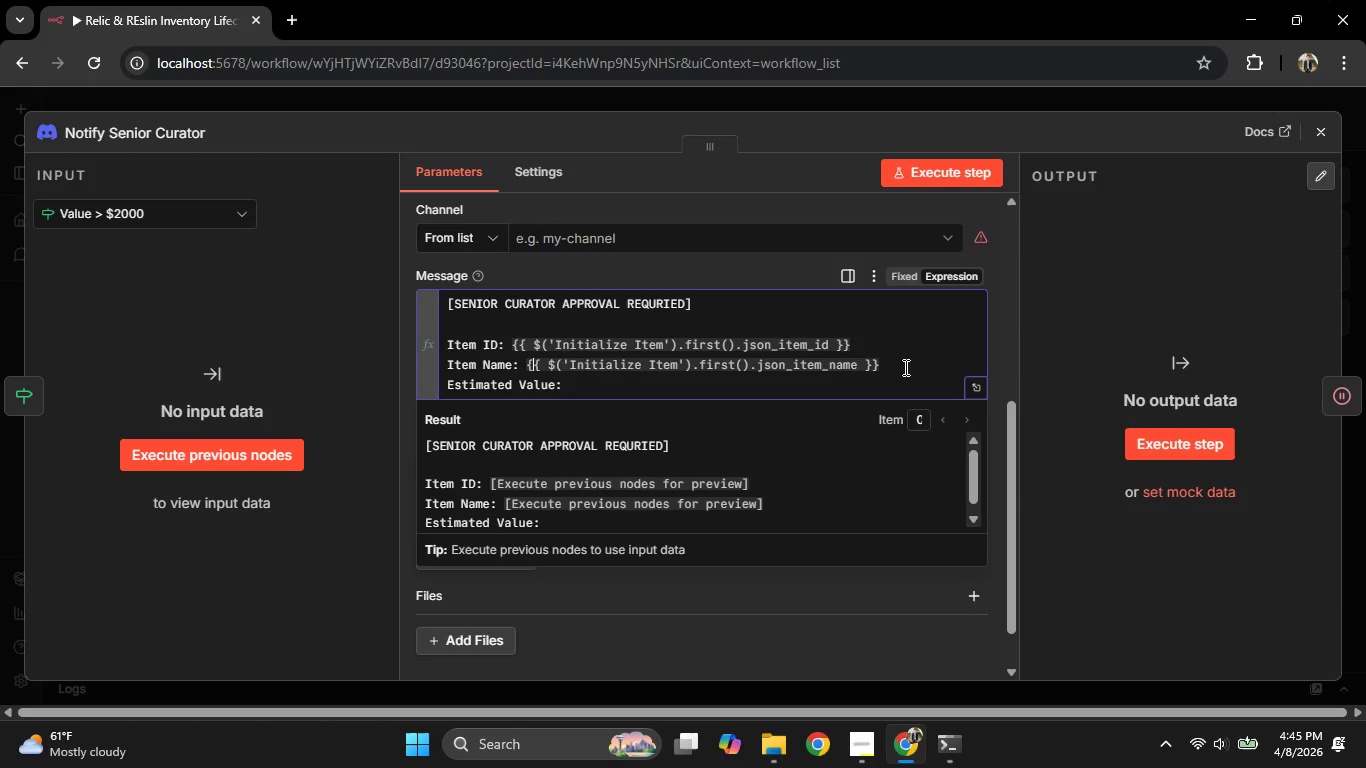 
key(ArrowLeft)
 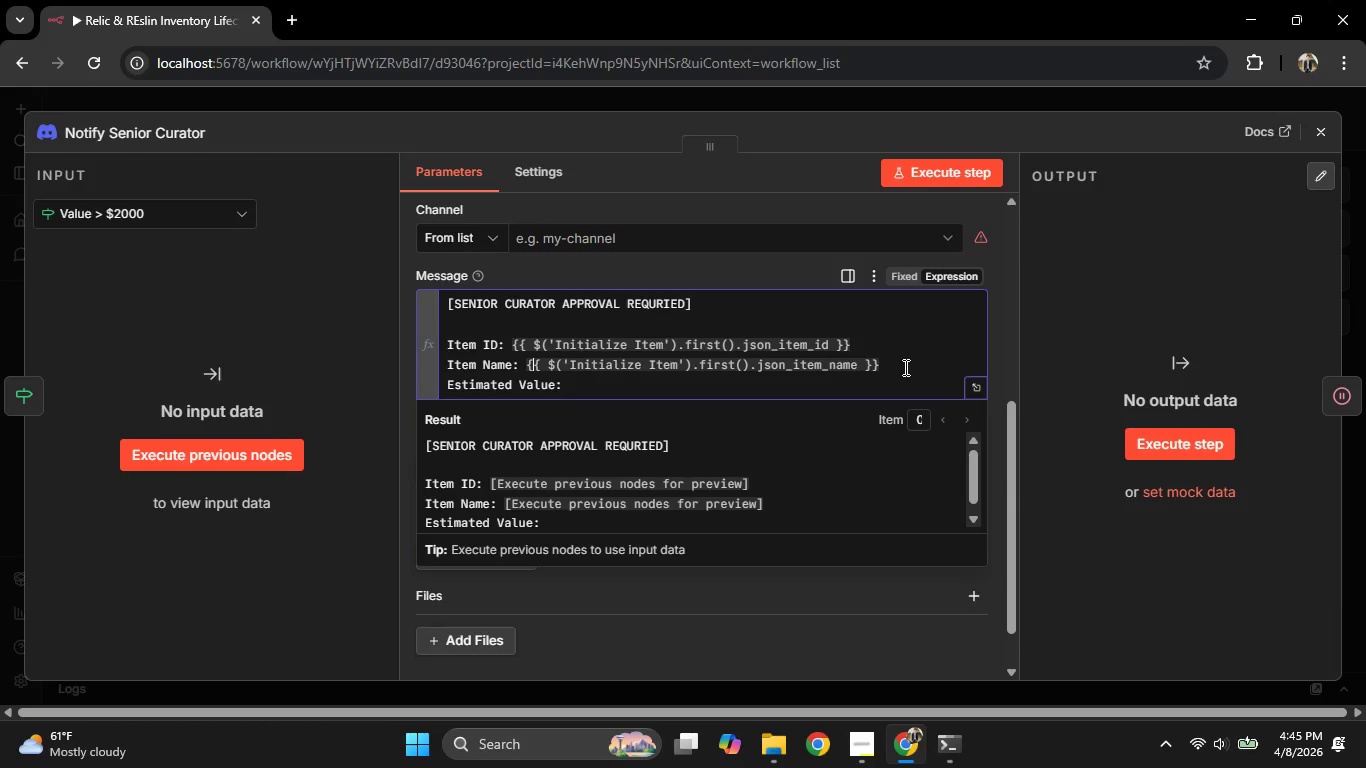 
key(ArrowLeft)
 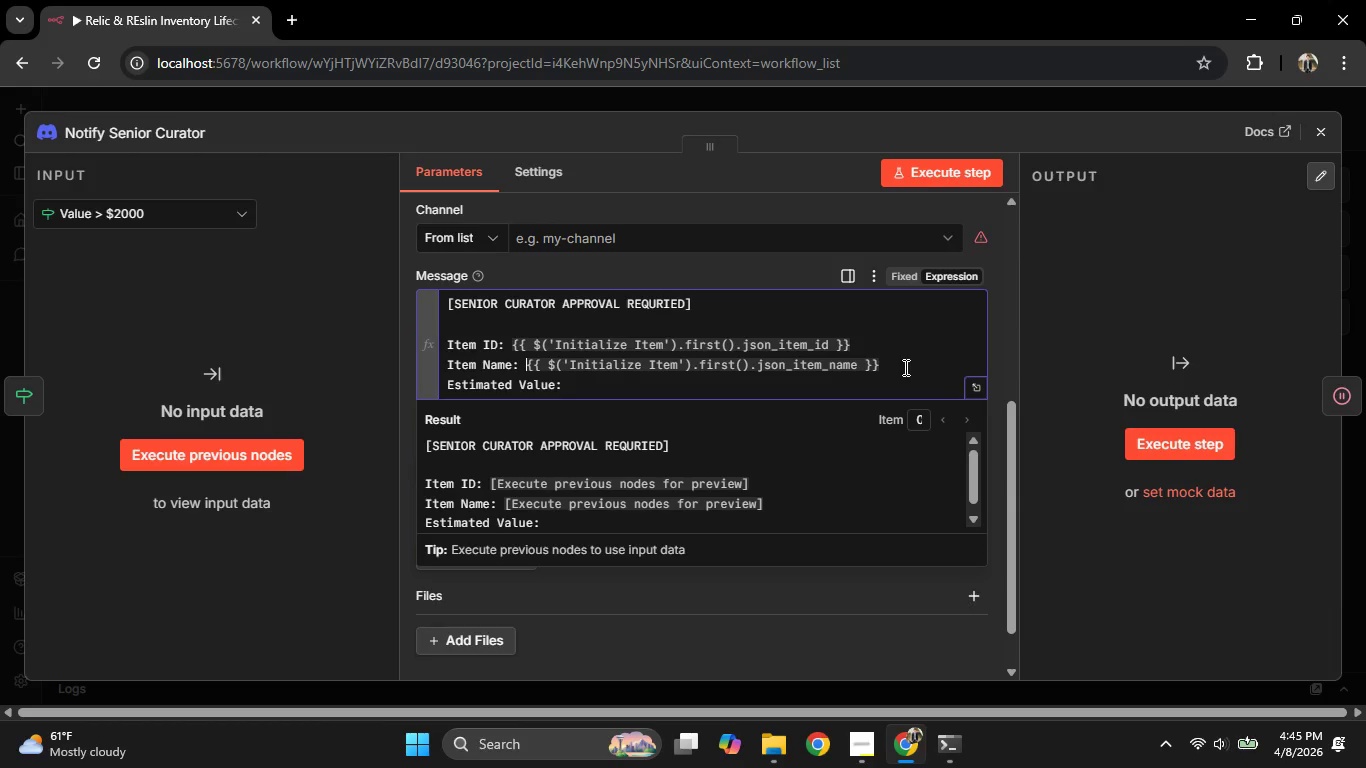 
key(Shift+ArrowDown)
 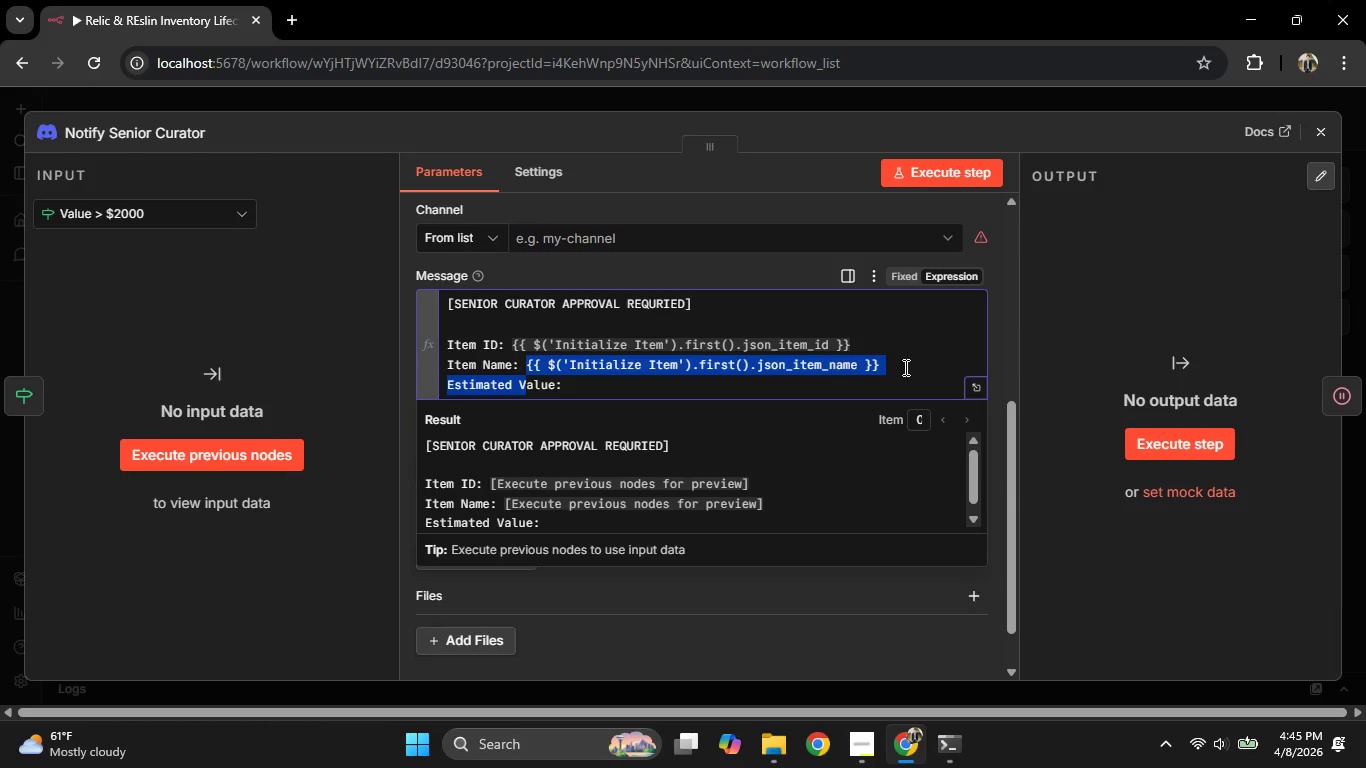 
hold_key(key=ArrowLeft, duration=0.7)
 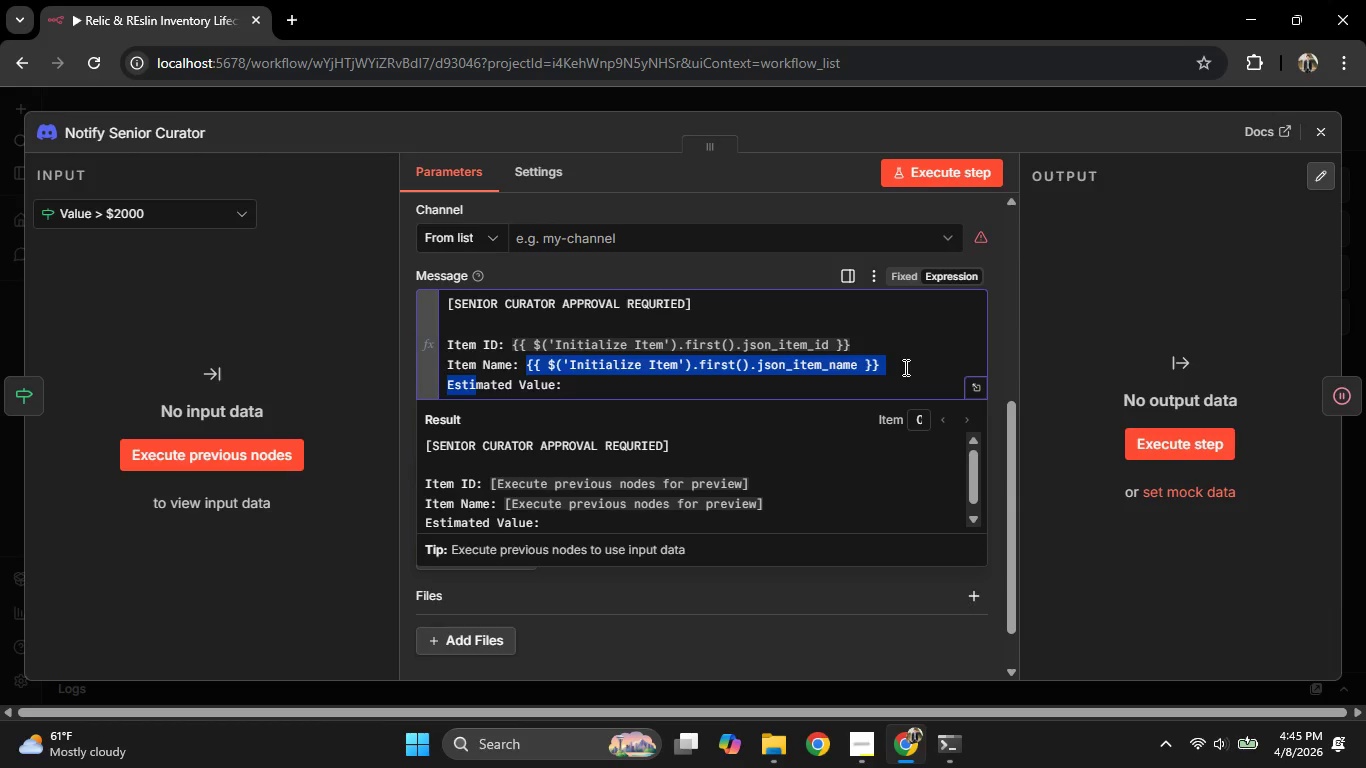 
key(Shift+ArrowLeft)
 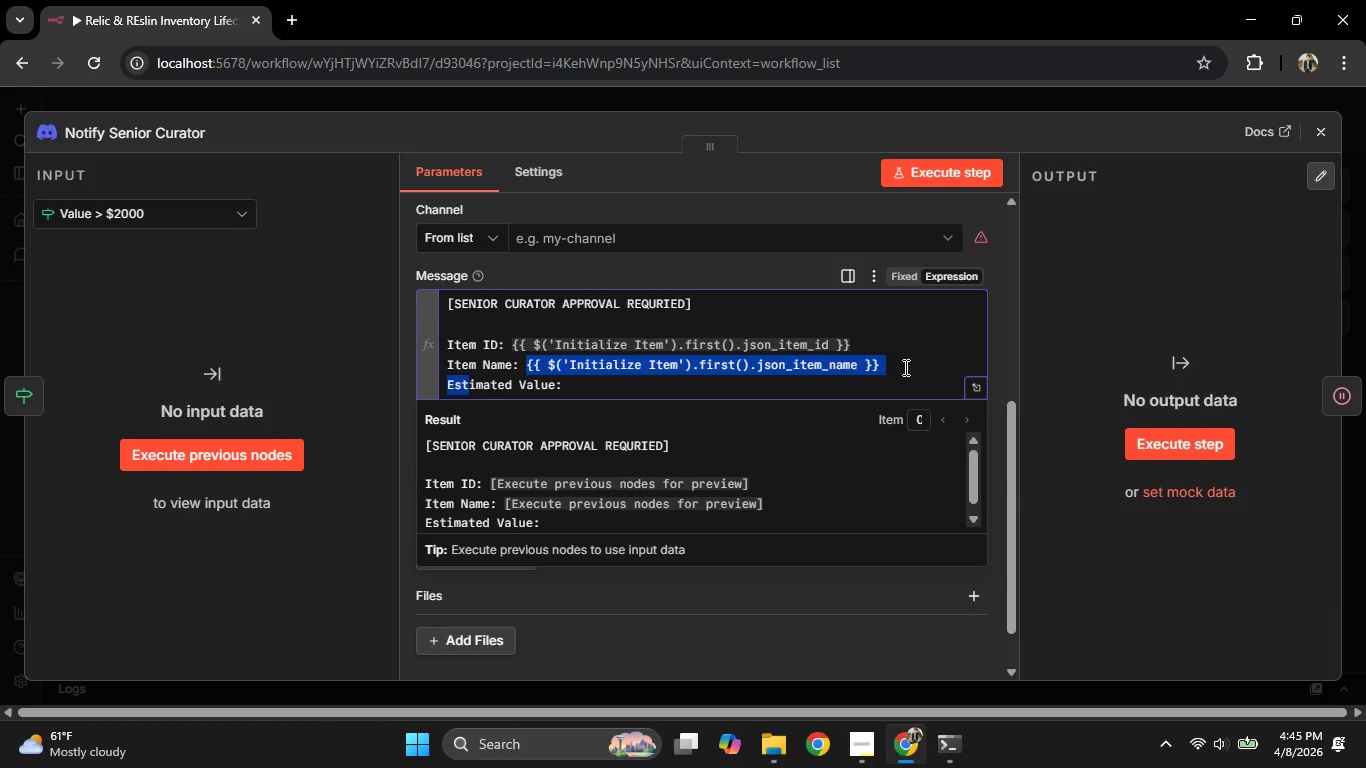 
key(Shift+ArrowLeft)
 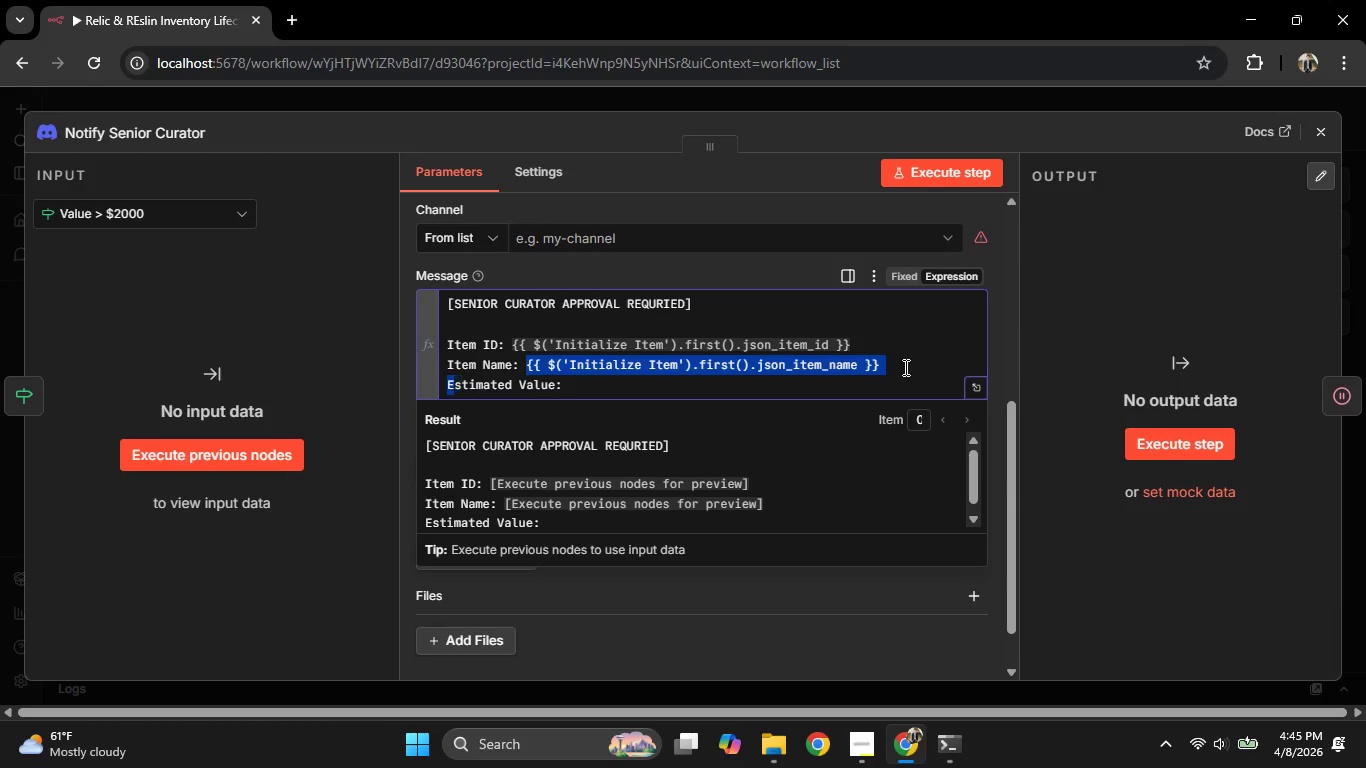 
key(Shift+ArrowLeft)
 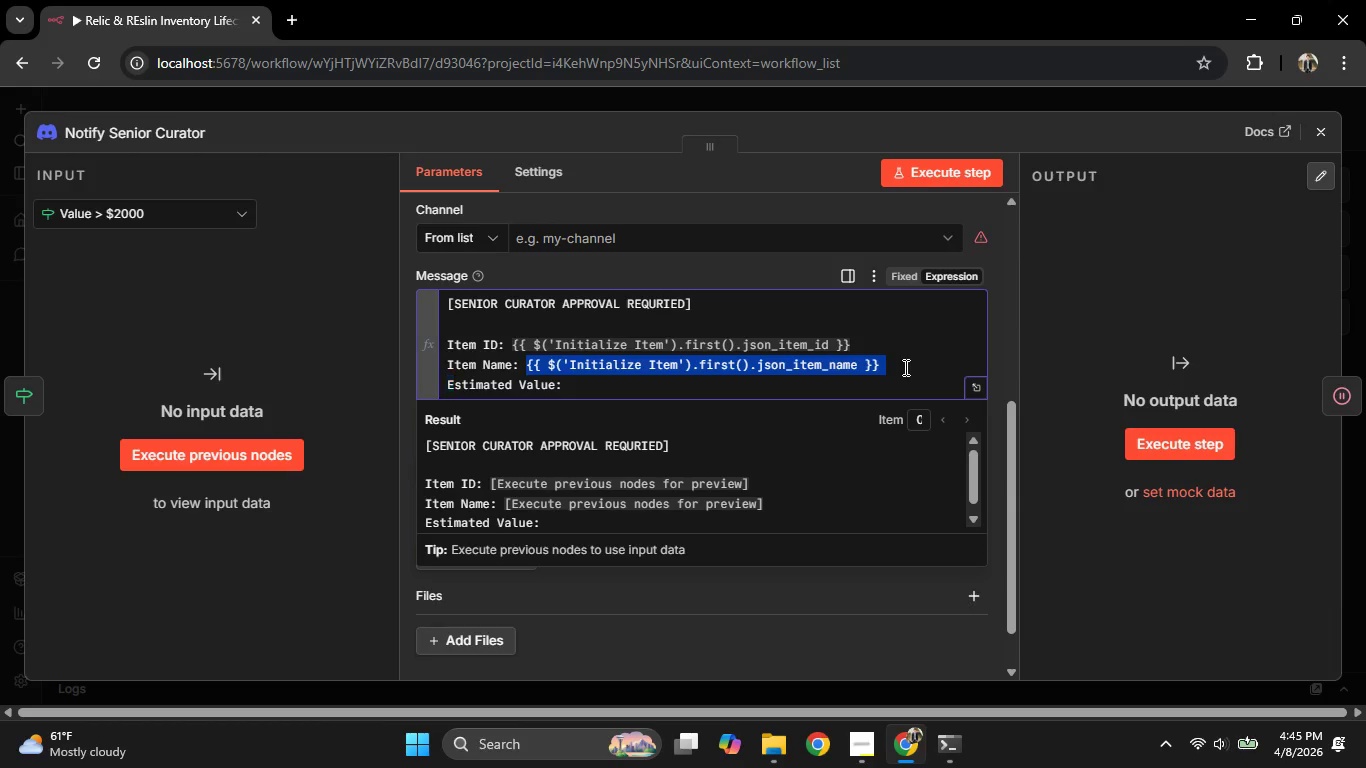 
key(Shift+ArrowLeft)
 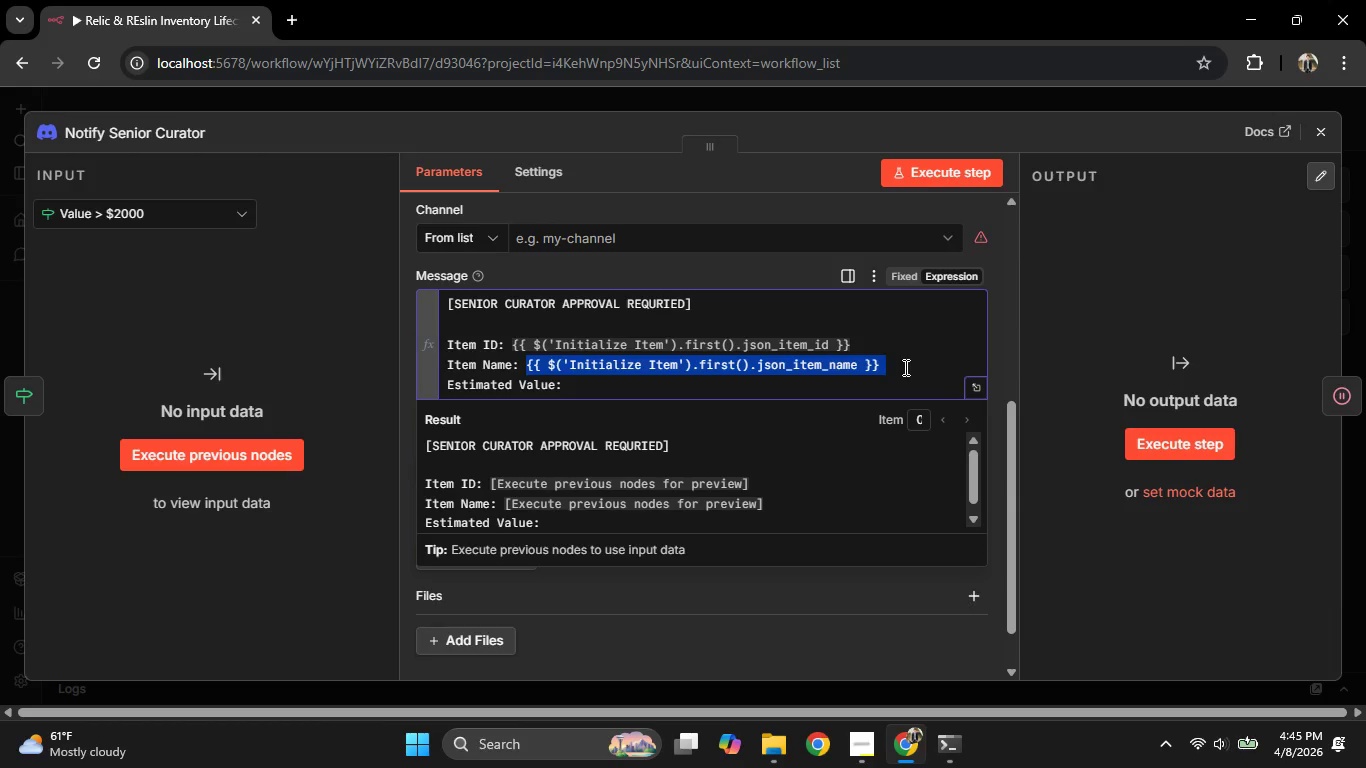 
key(Shift+ArrowLeft)
 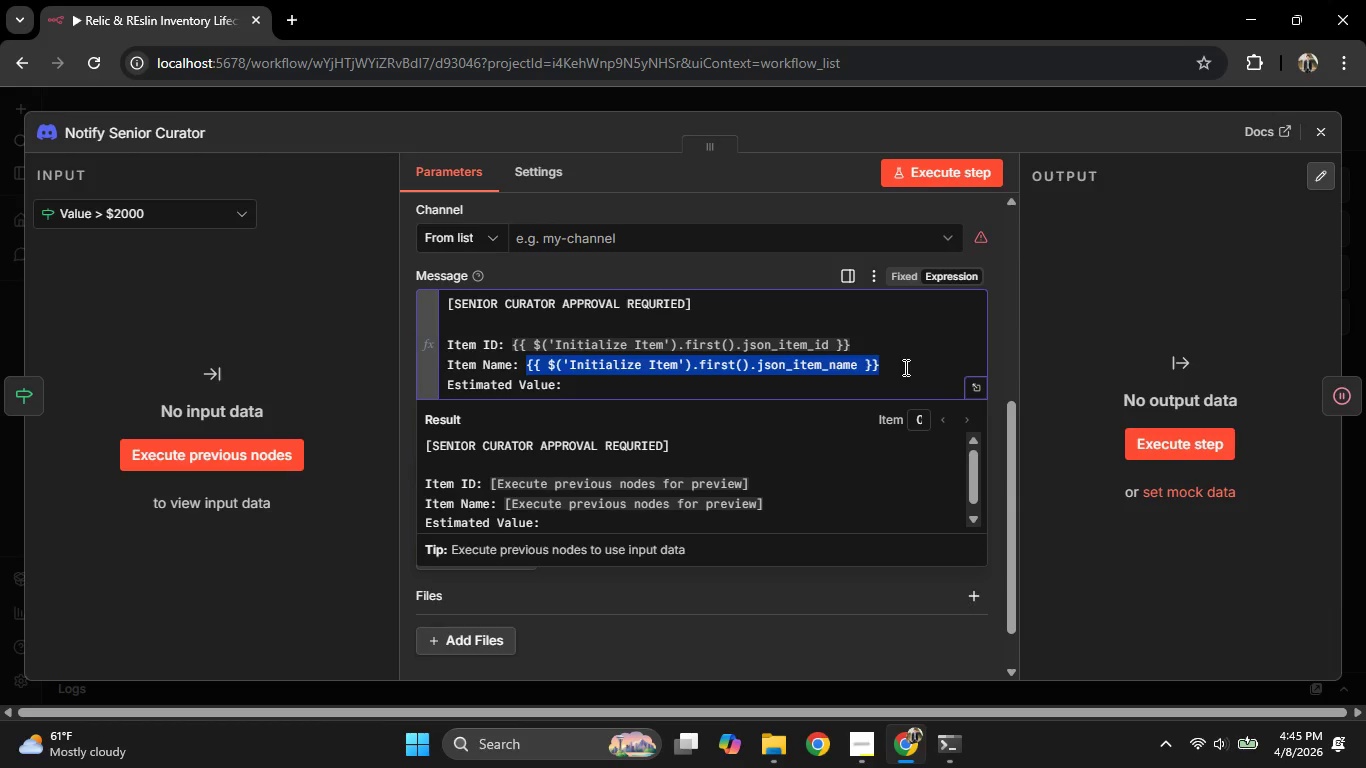 
key(Control+C)
 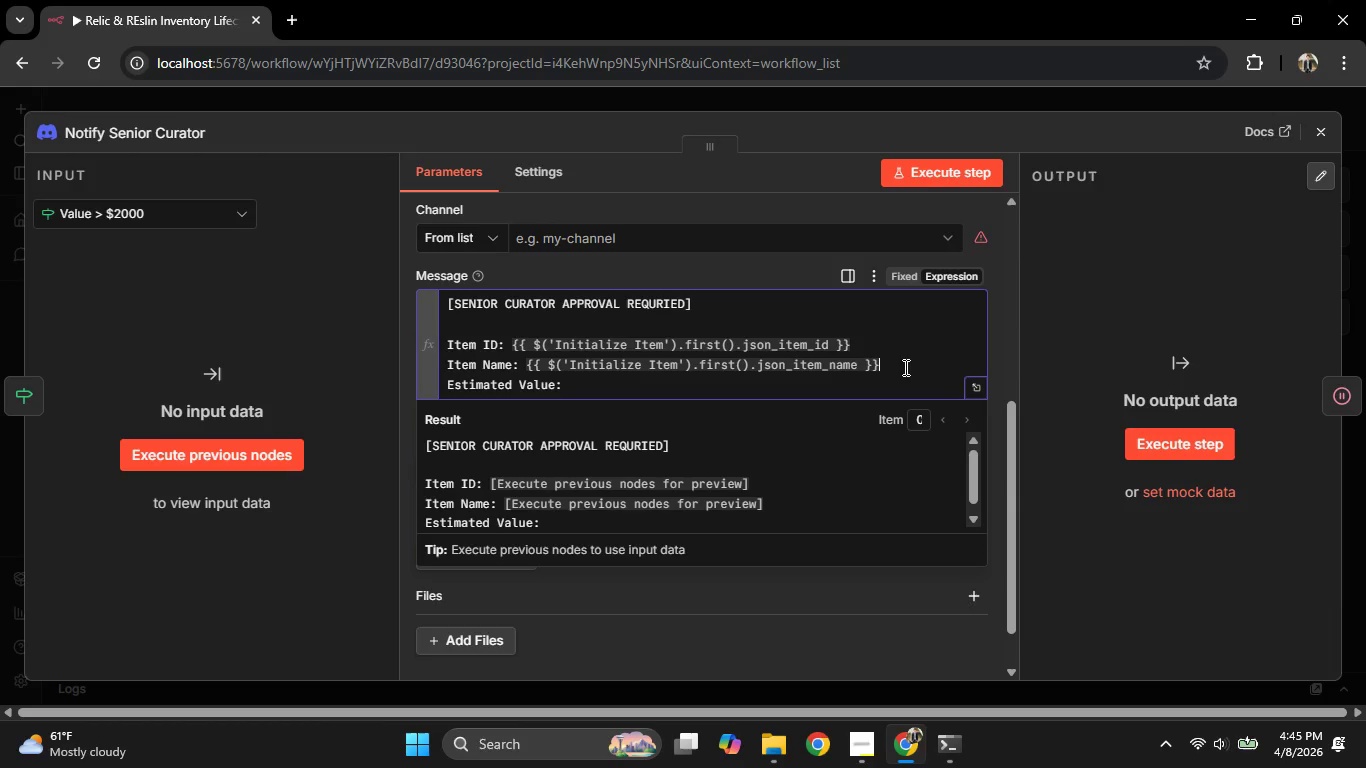 
key(ArrowDown)
 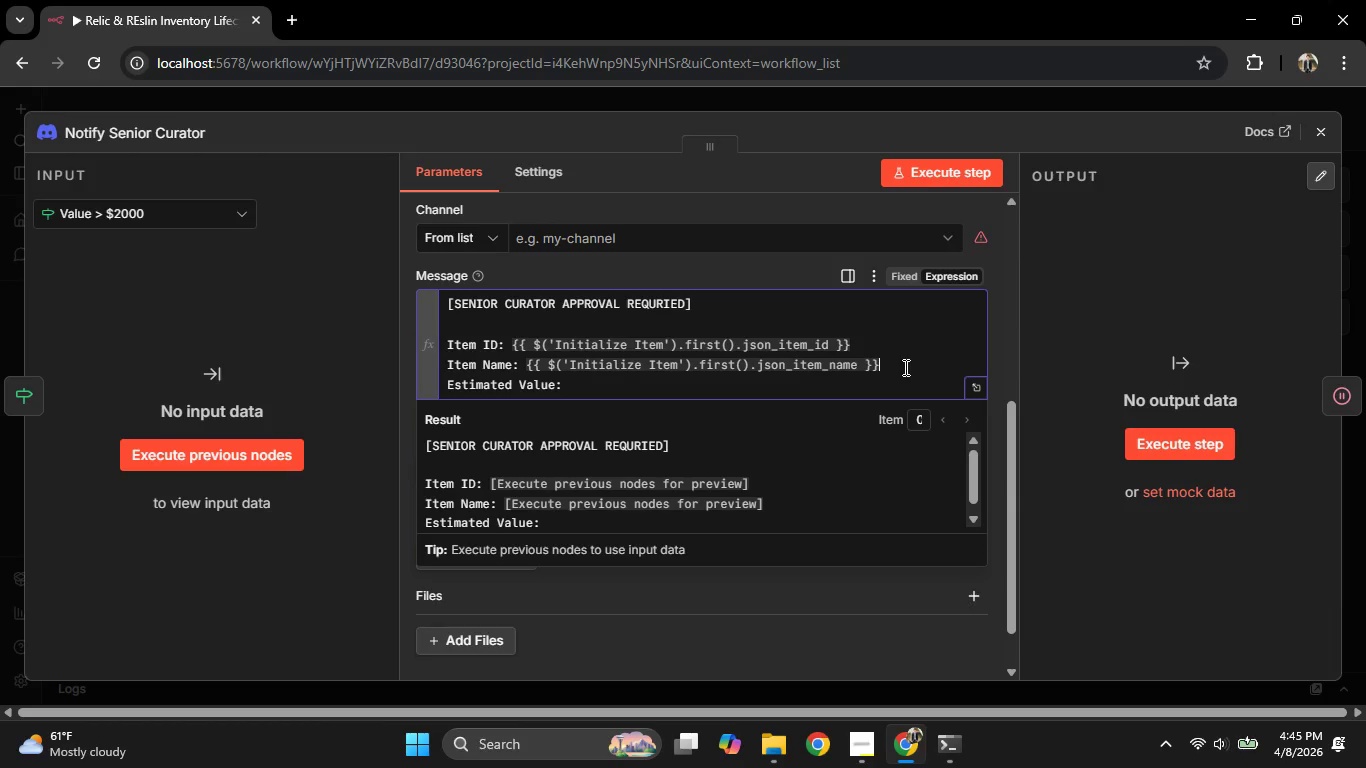 
key(ArrowDown)
 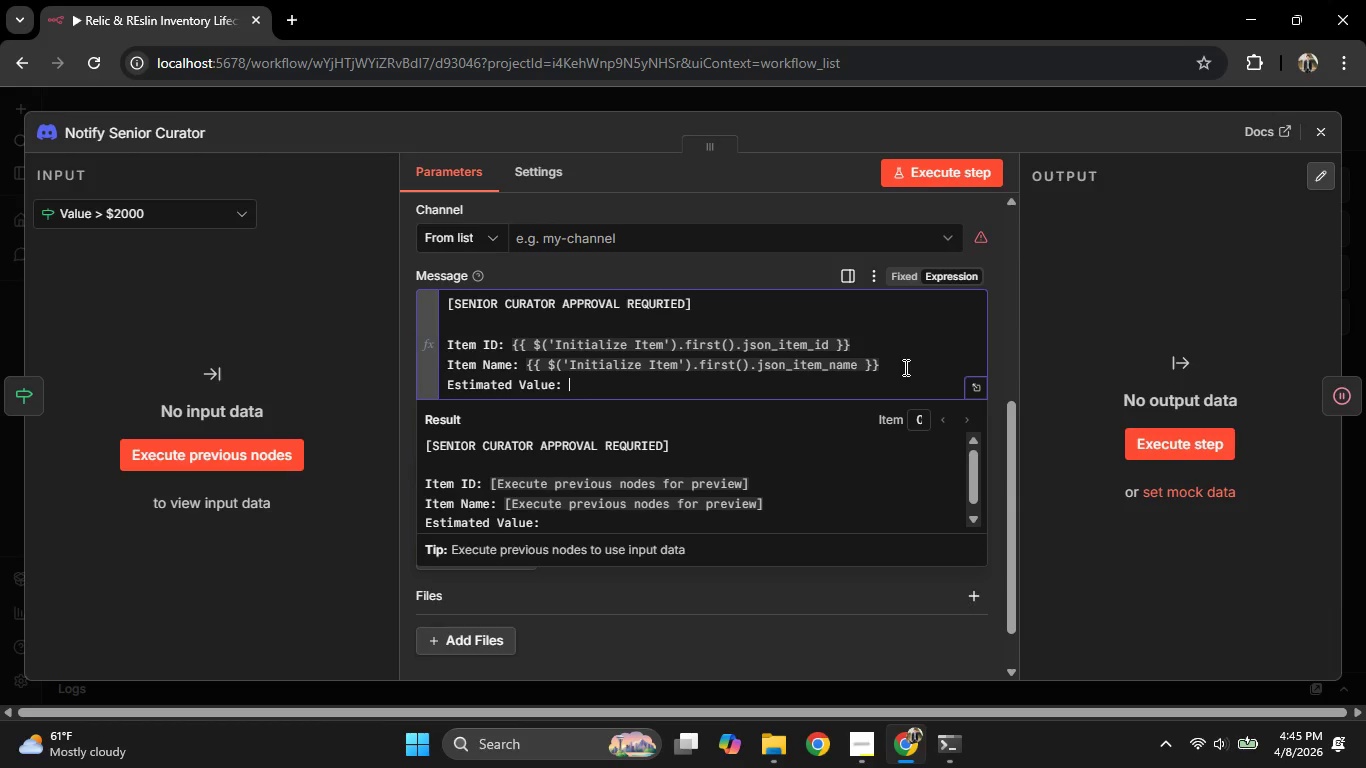 
key(Control+V)
 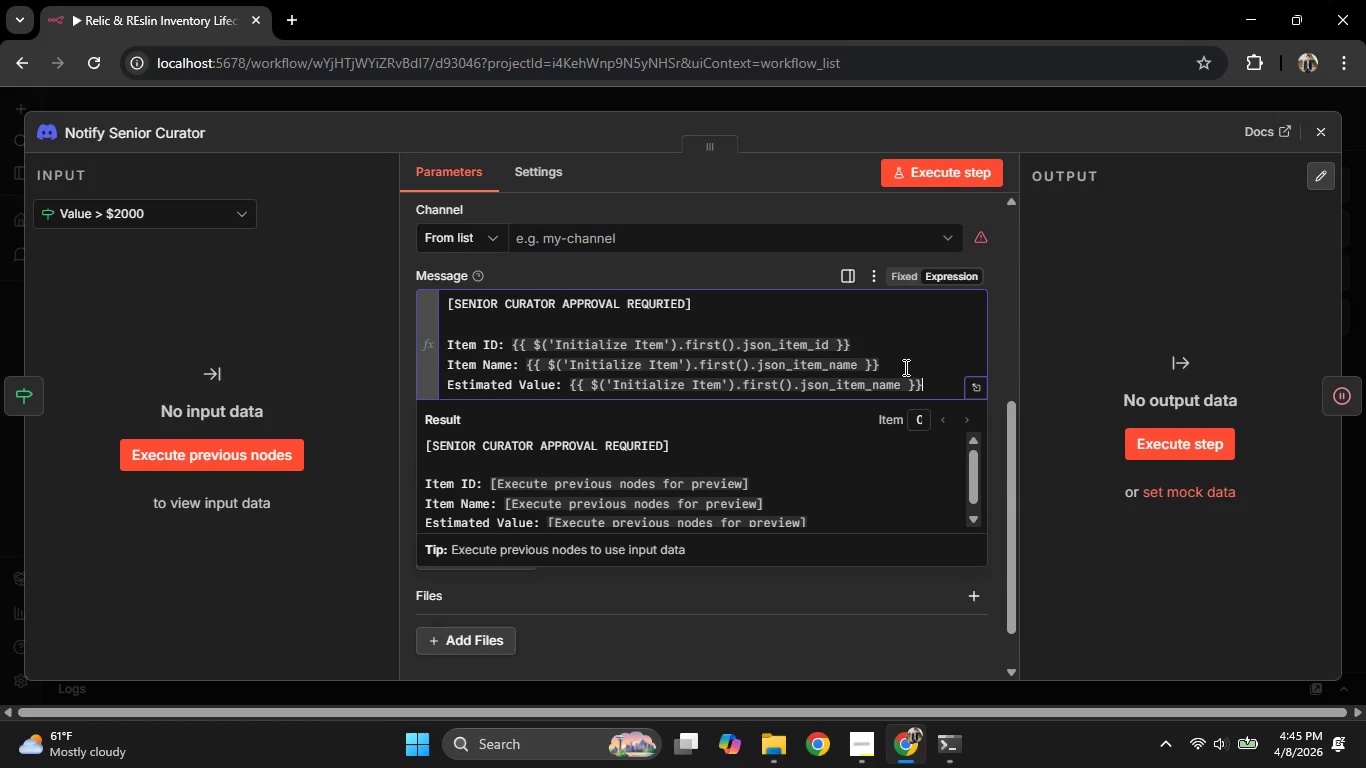 
key(ArrowLeft)
 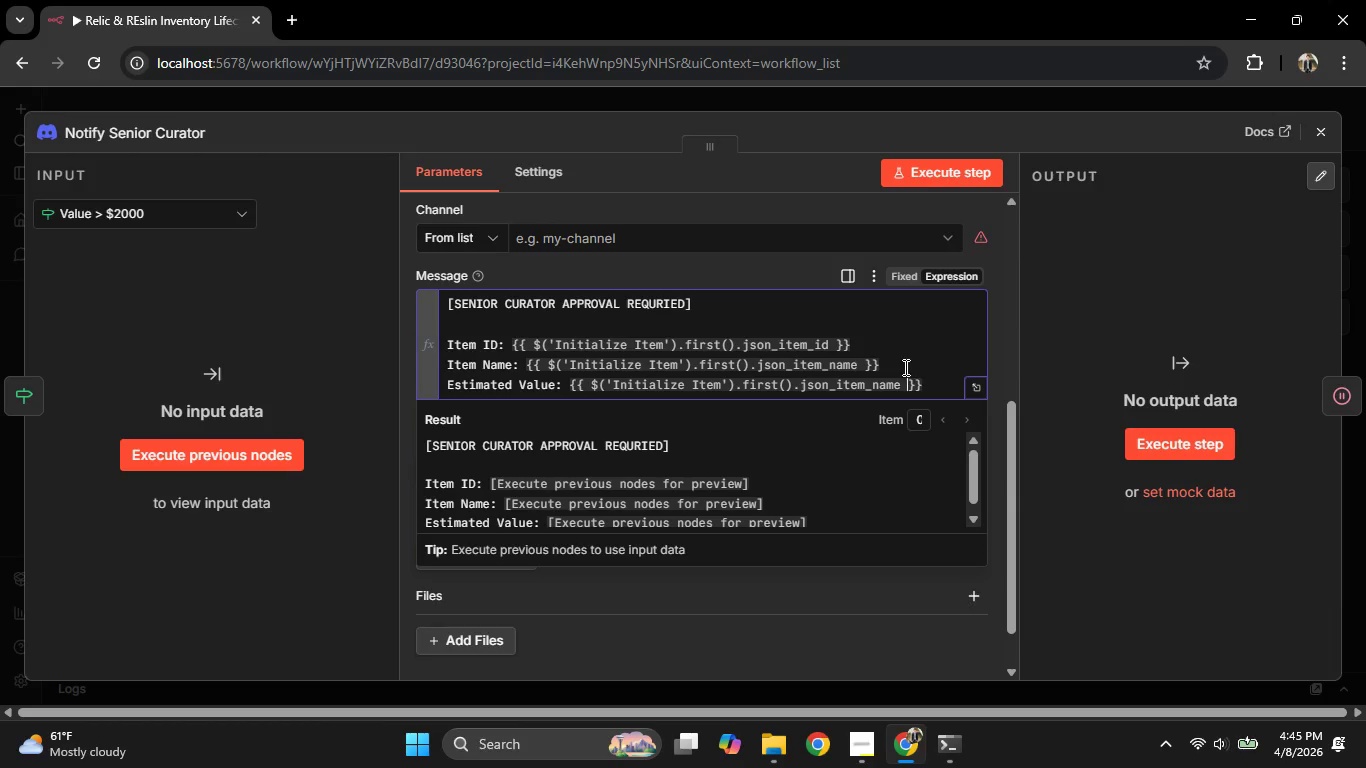 
key(ArrowLeft)
 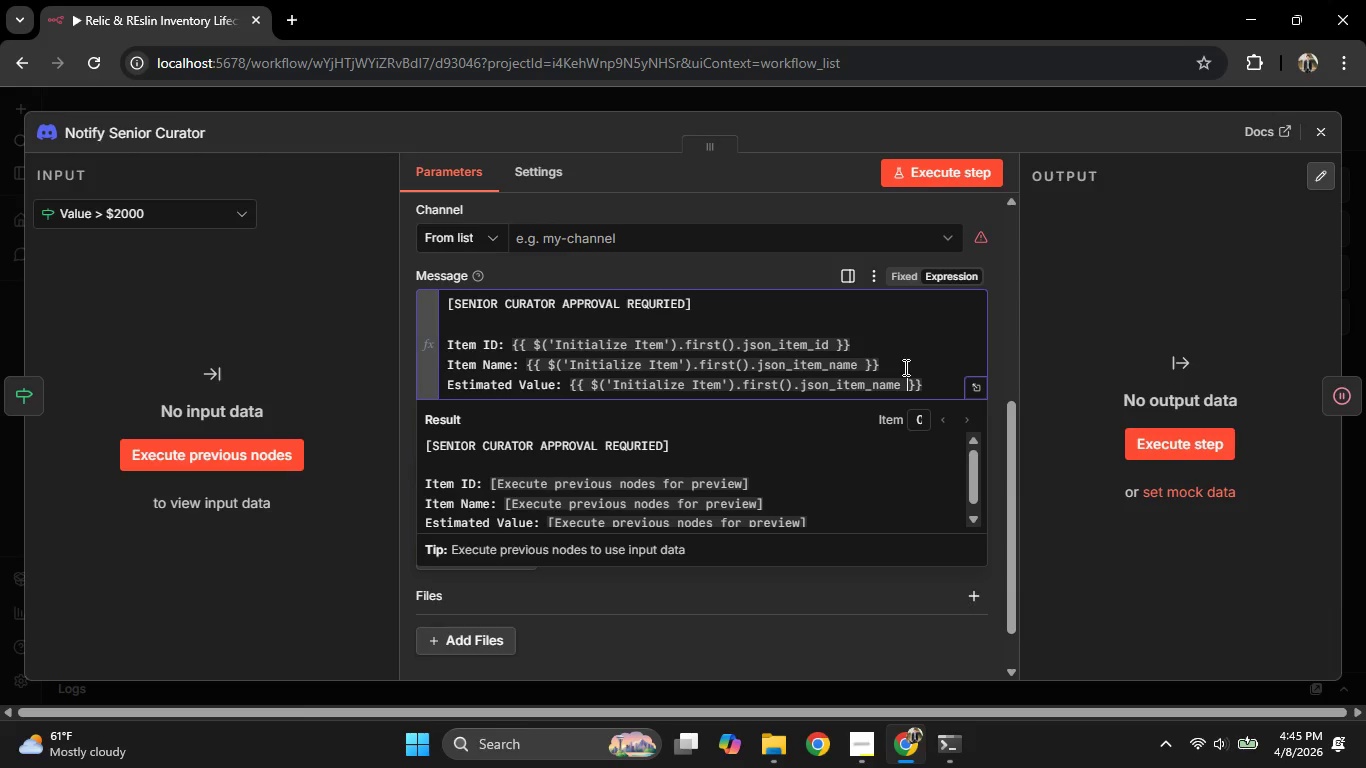 
key(ArrowLeft)
 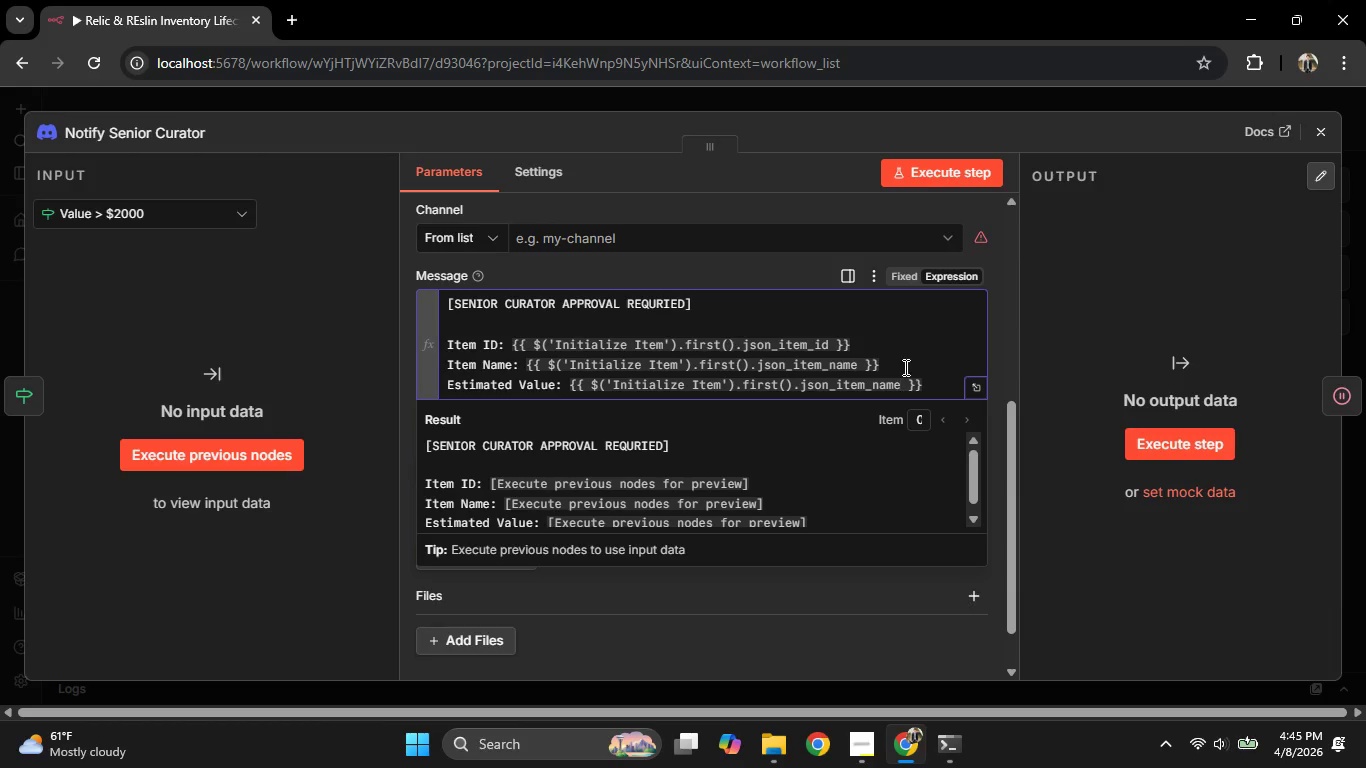 
key(Backspace)
 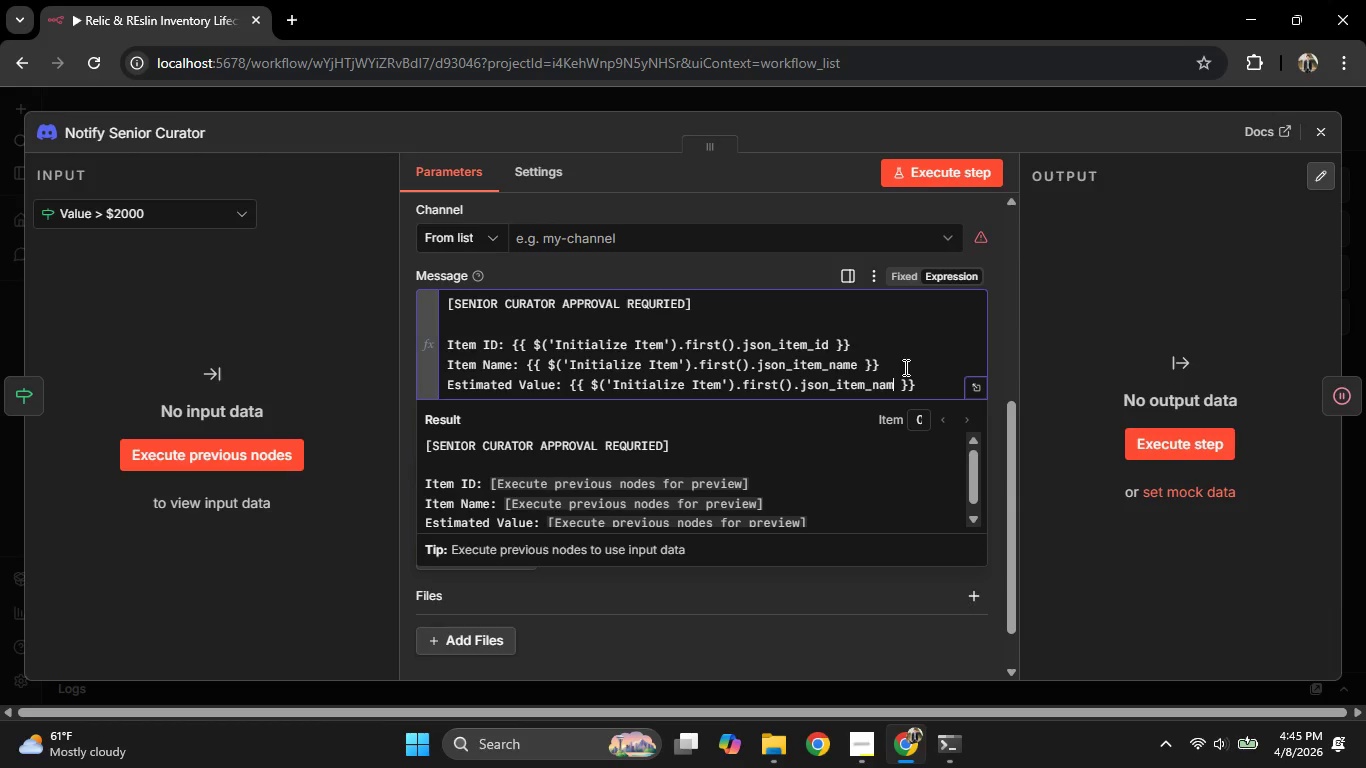 
key(Backspace)
 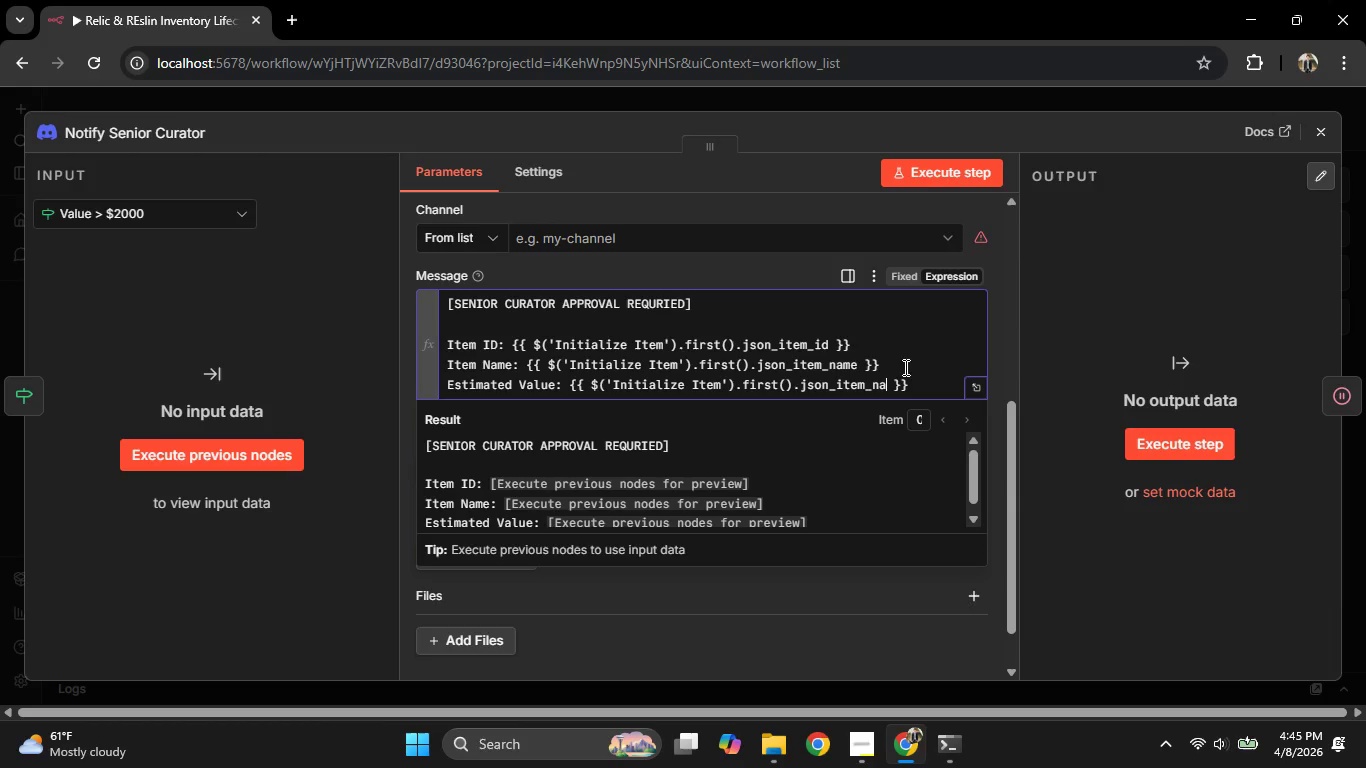 
key(Backspace)
 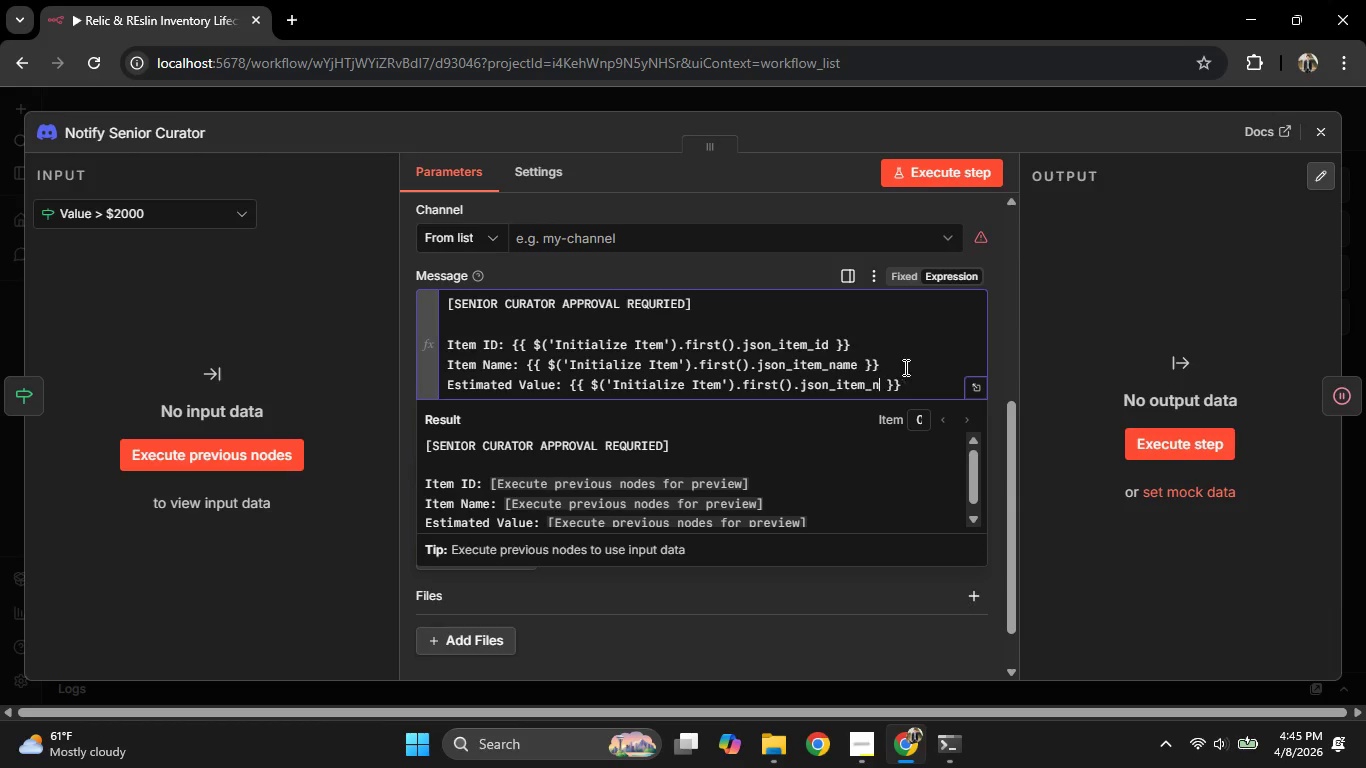 
key(Backspace)
 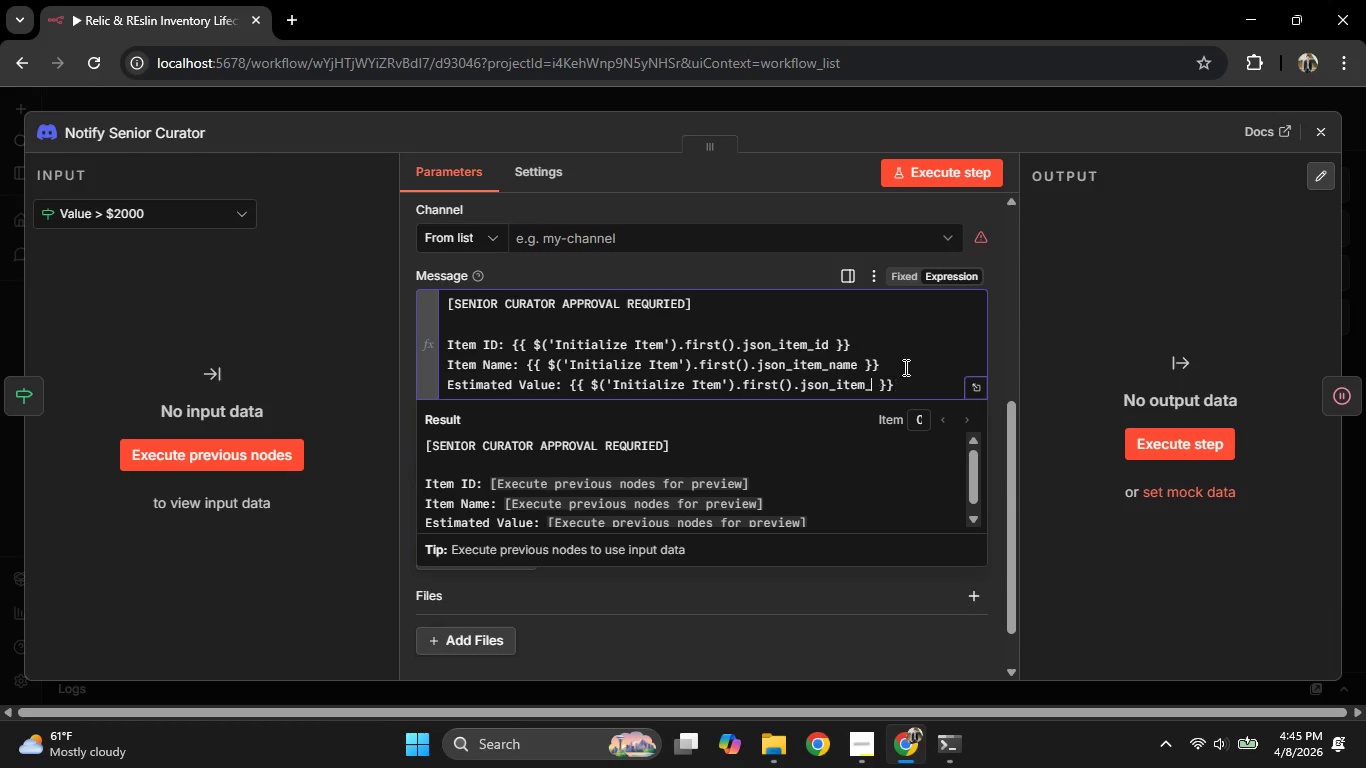 
key(Backspace)
 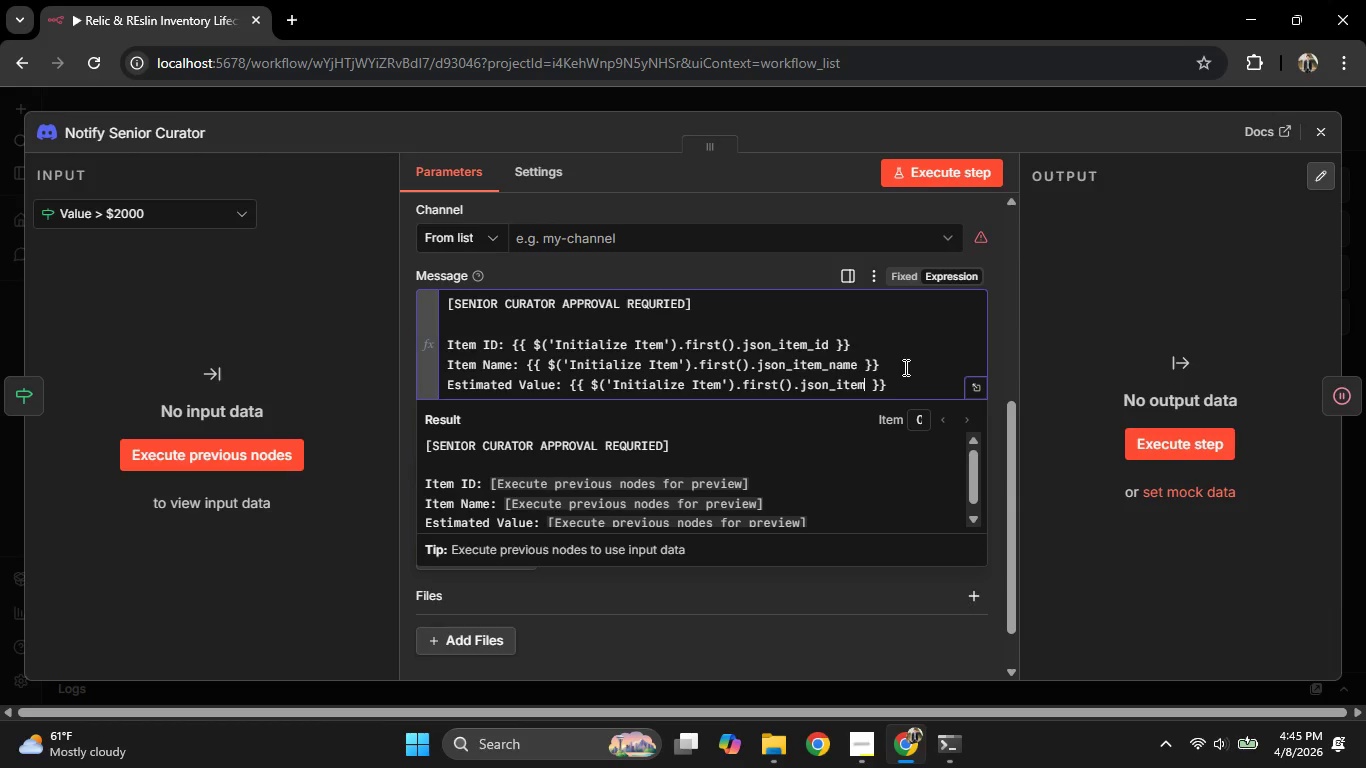 
key(Backspace)
 